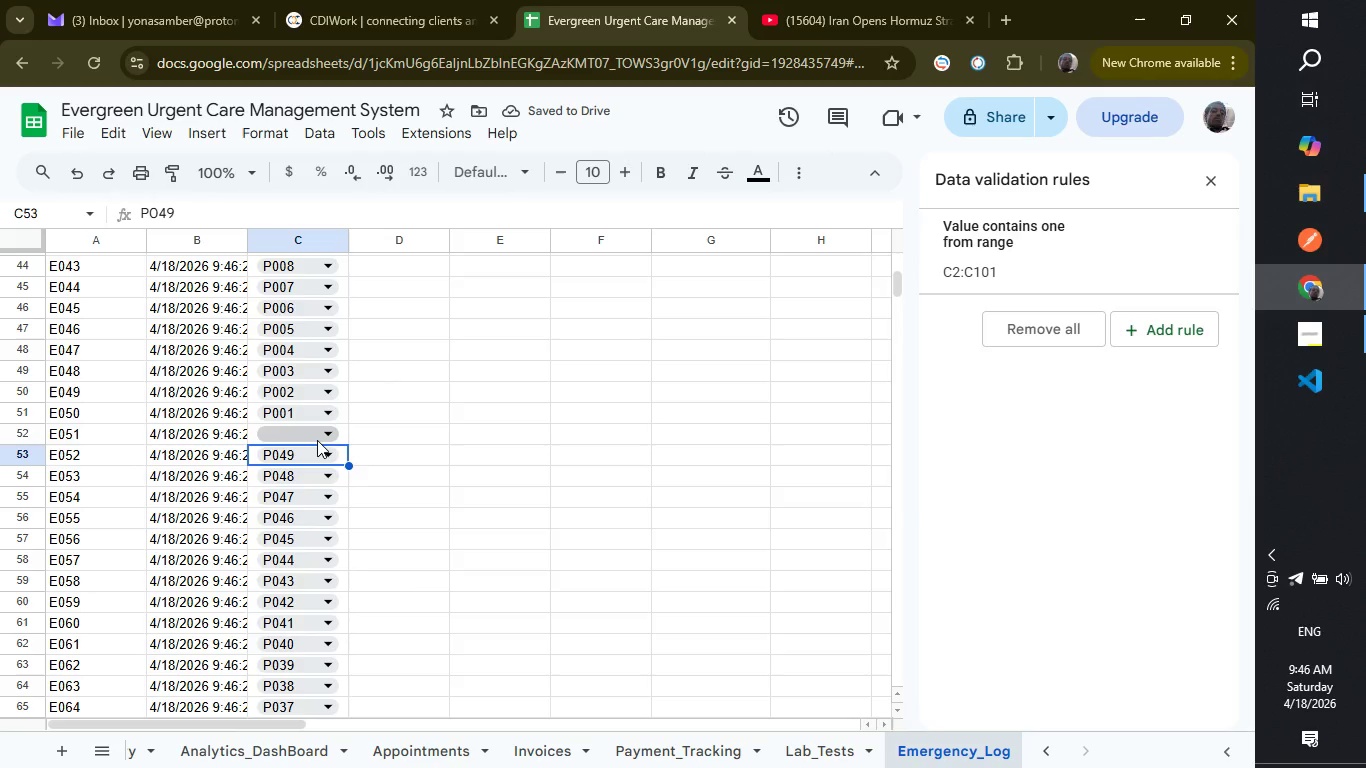 
left_click([317, 440])
 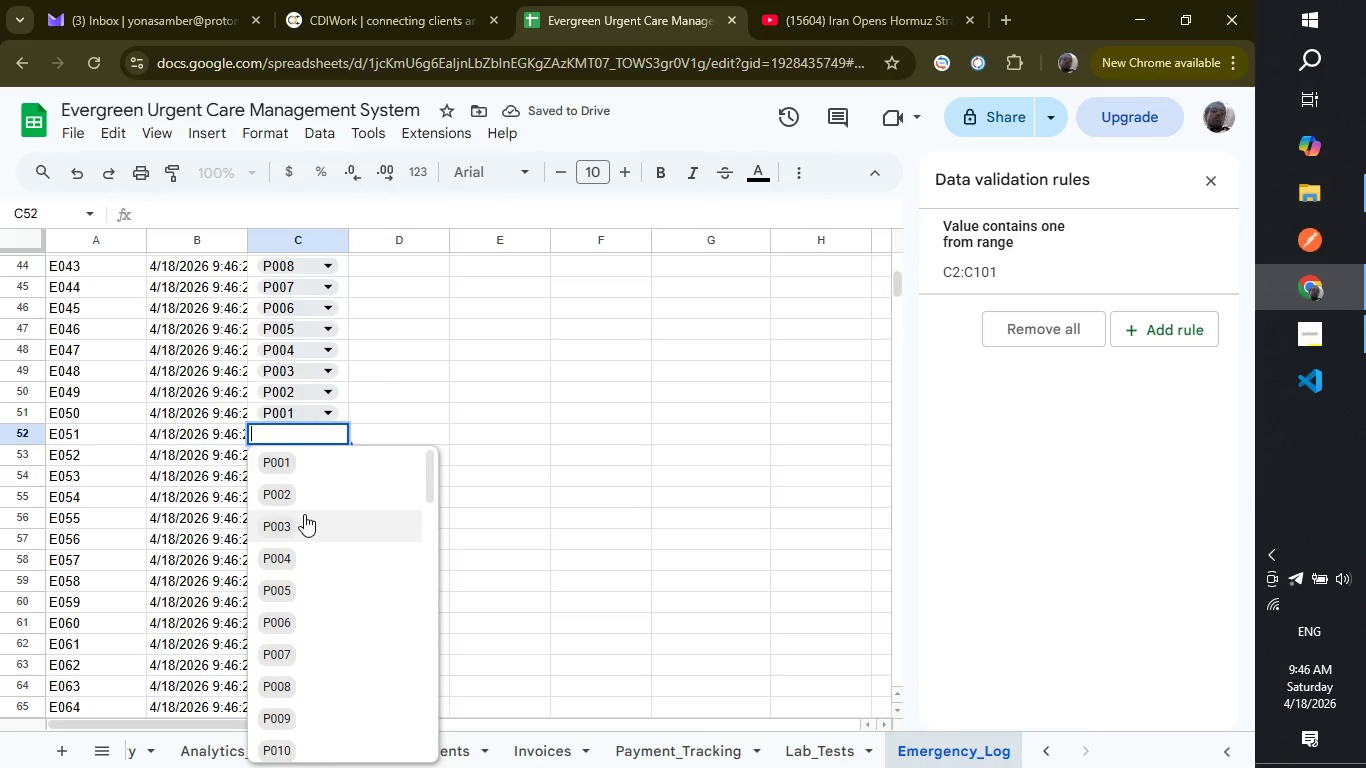 
scroll: coordinate [304, 514], scroll_direction: down, amount: 18.0
 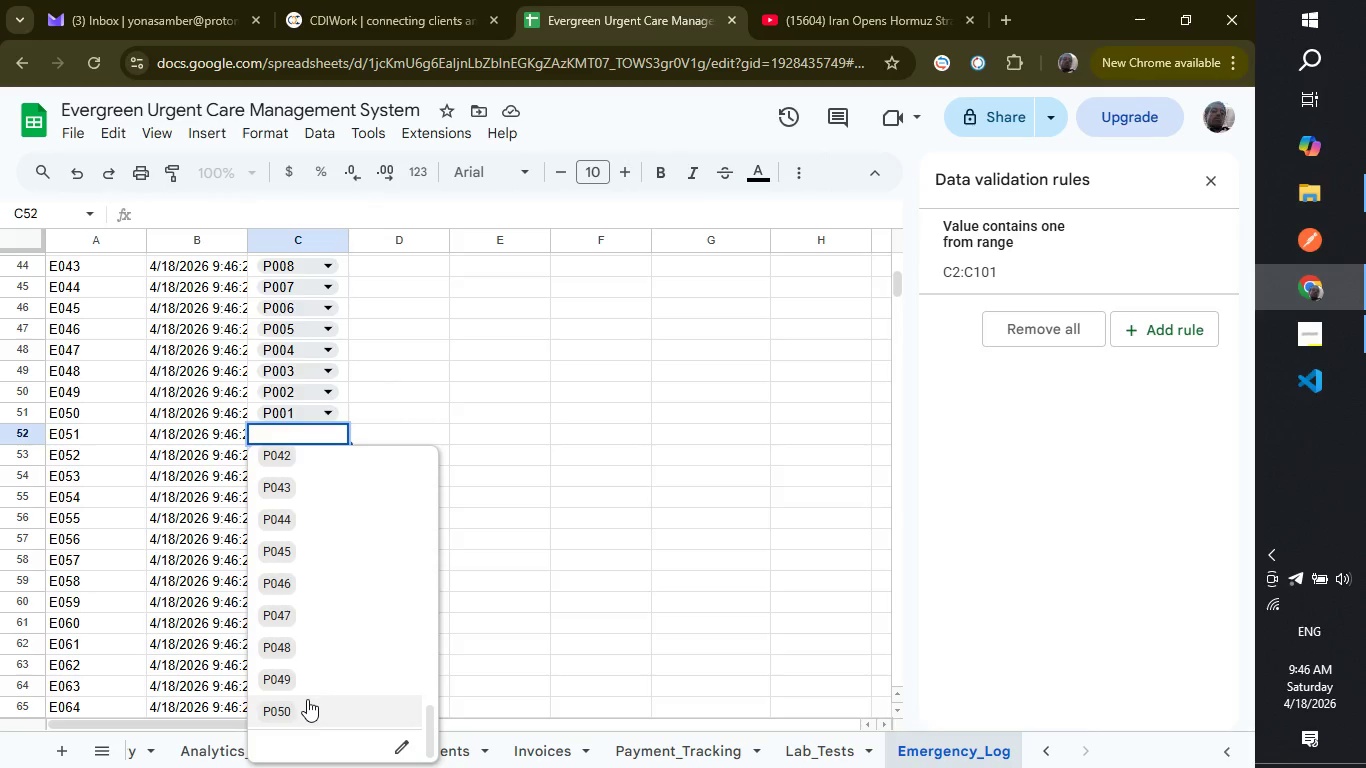 
left_click([307, 699])
 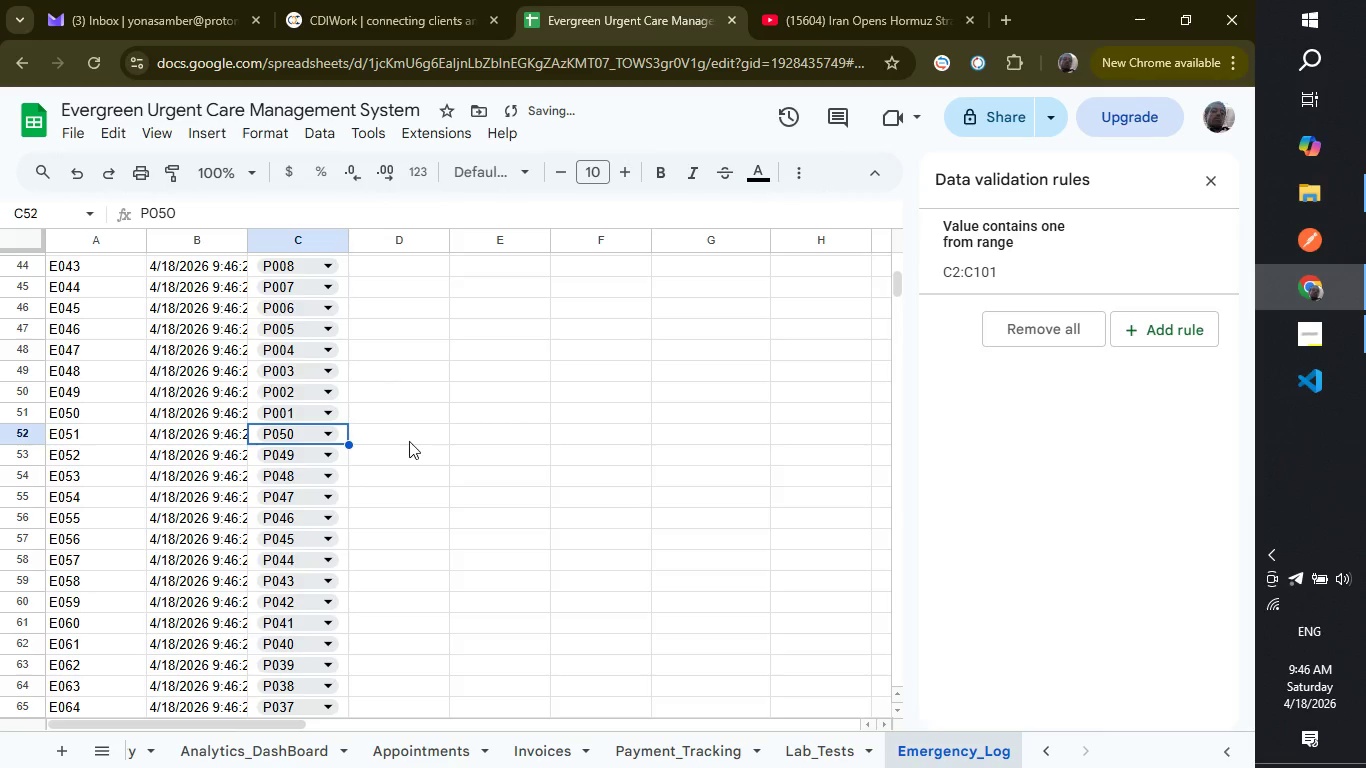 
scroll: coordinate [398, 444], scroll_direction: up, amount: 6.0
 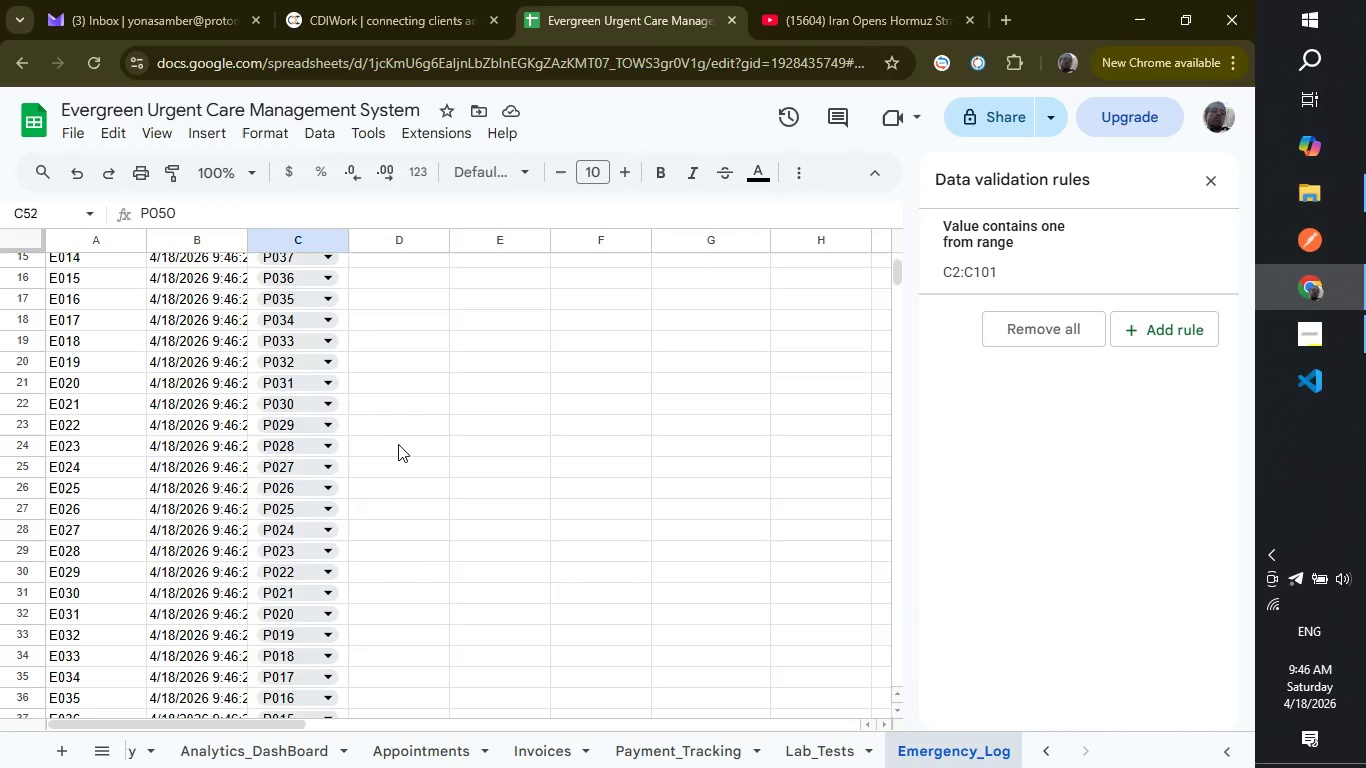 
wait(14.07)
 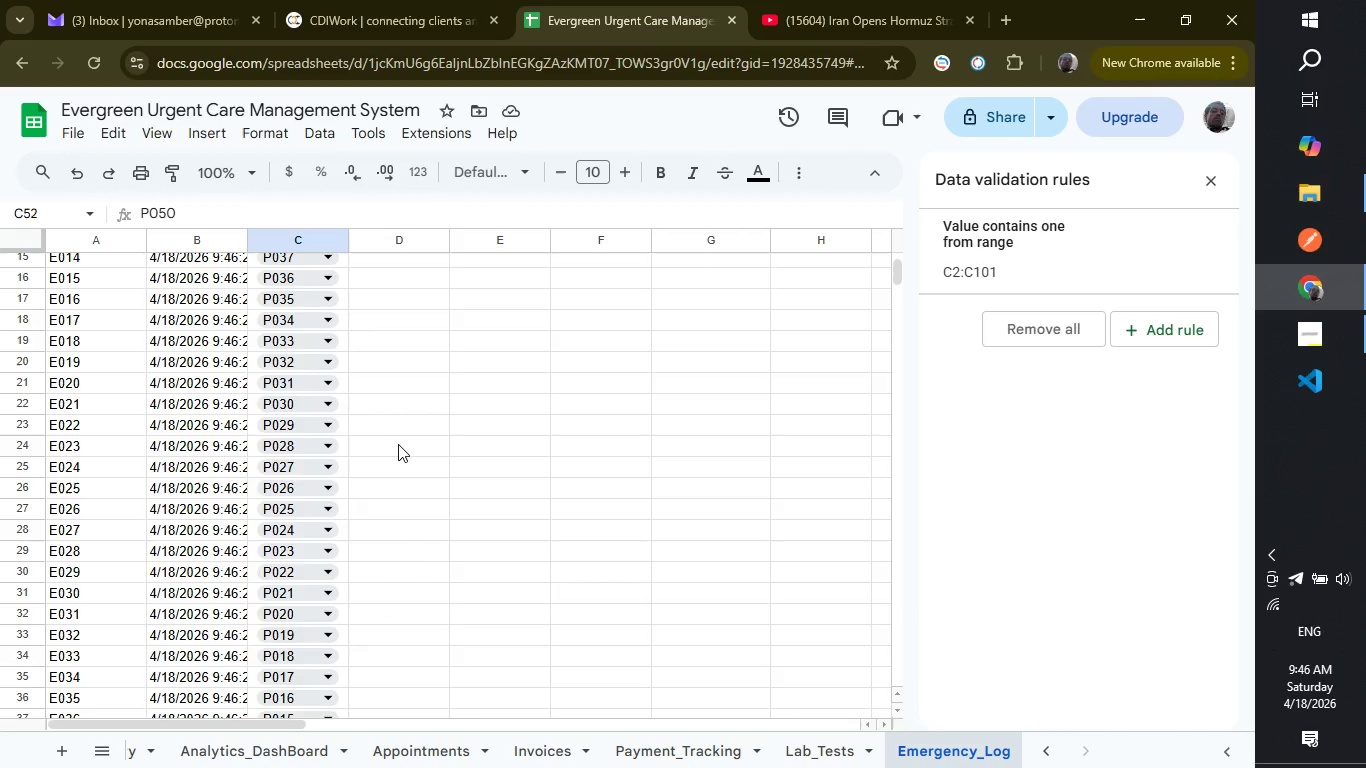 
scroll: coordinate [398, 444], scroll_direction: up, amount: 10.0
 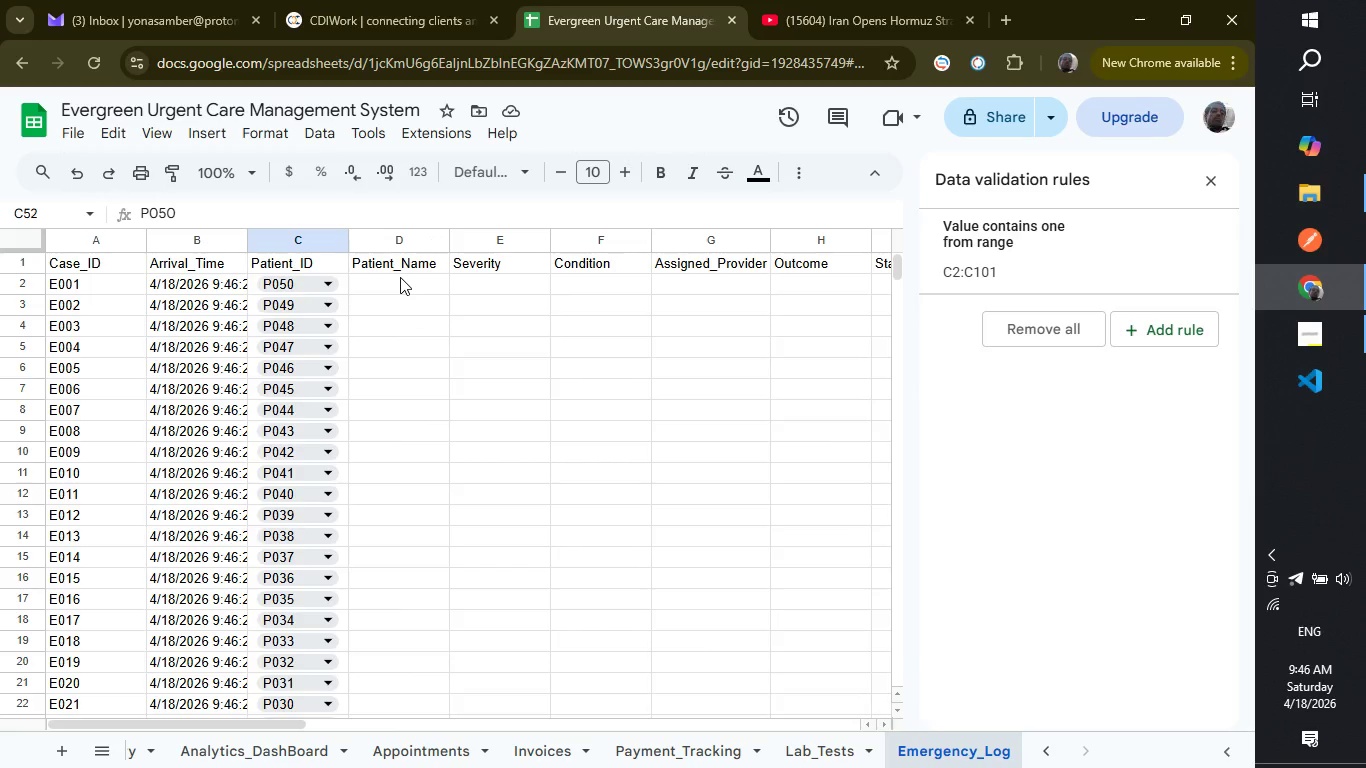 
left_click([400, 277])
 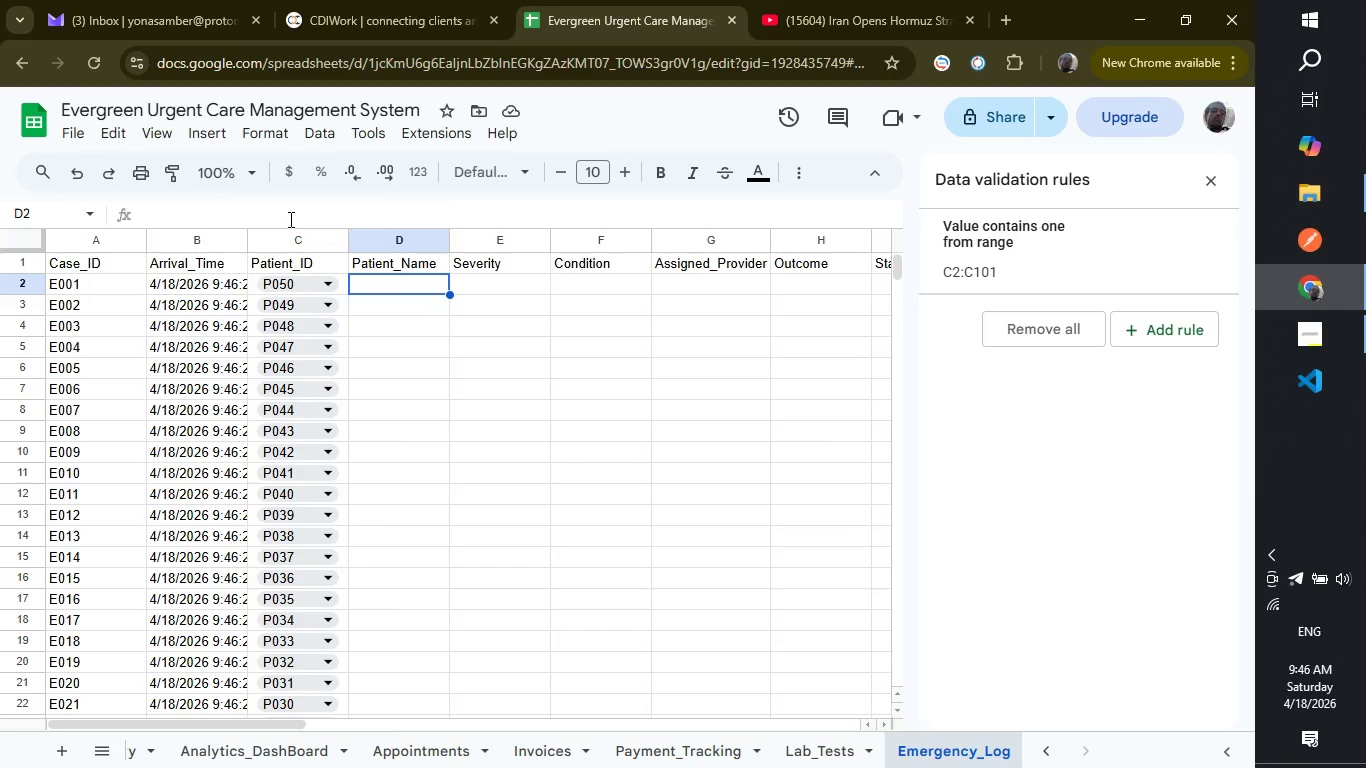 
left_click([289, 219])
 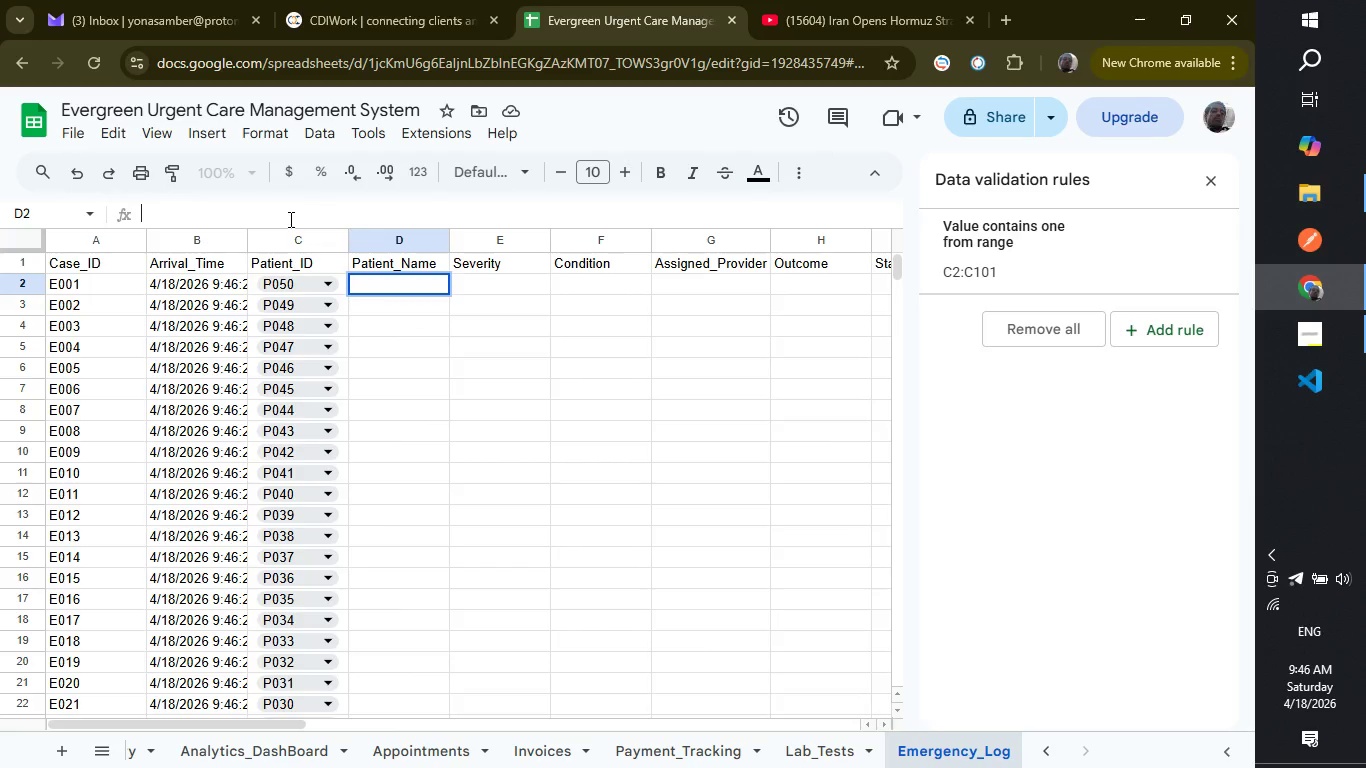 
type(i)
key(Backspace)
type(=IF(C)
 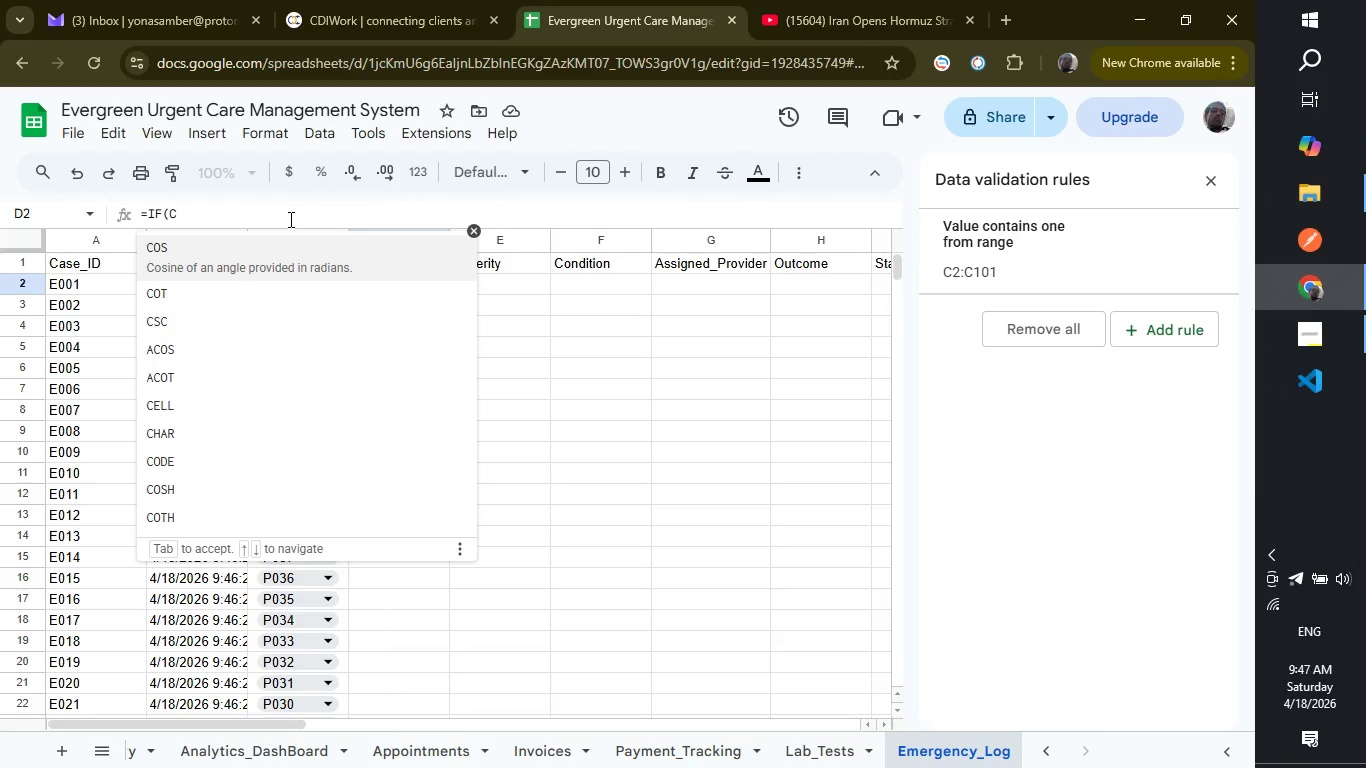 
type(2="","",VLO)
 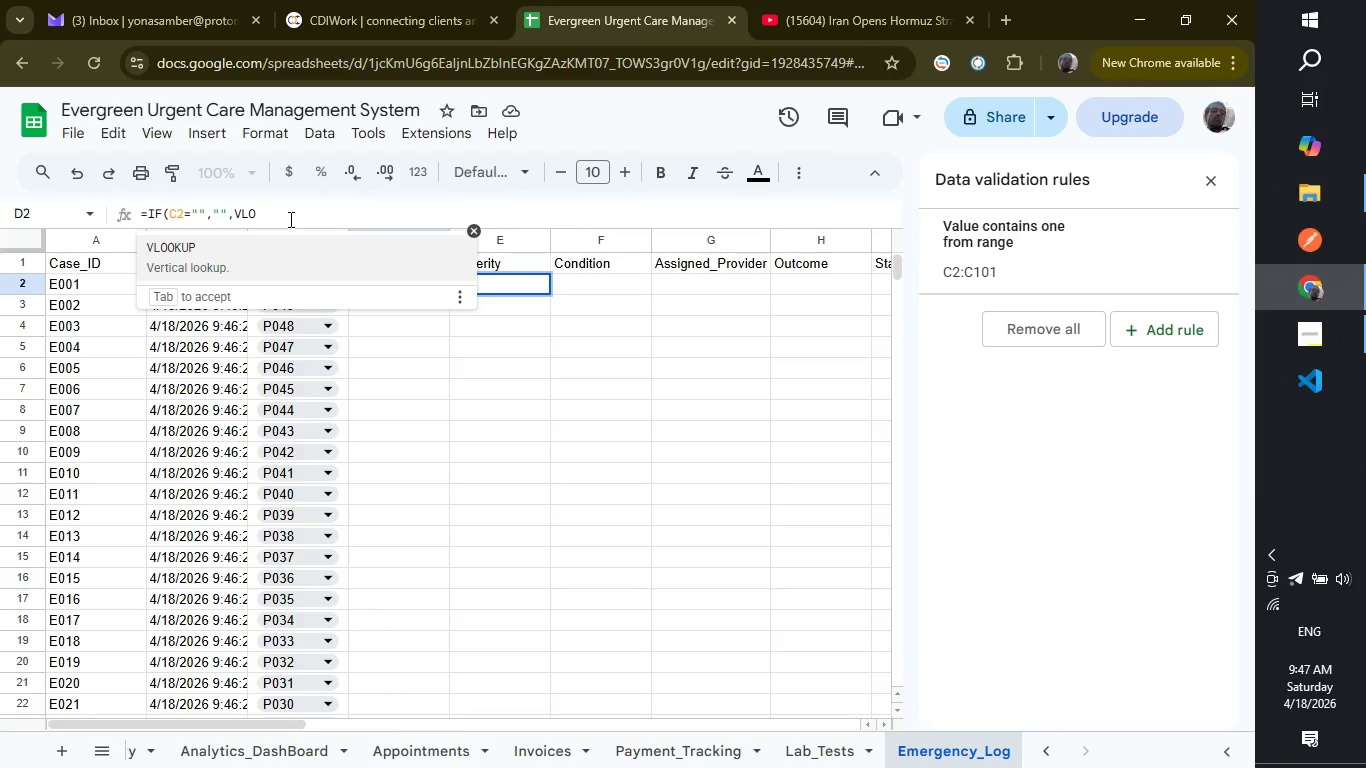 
key(Enter)
 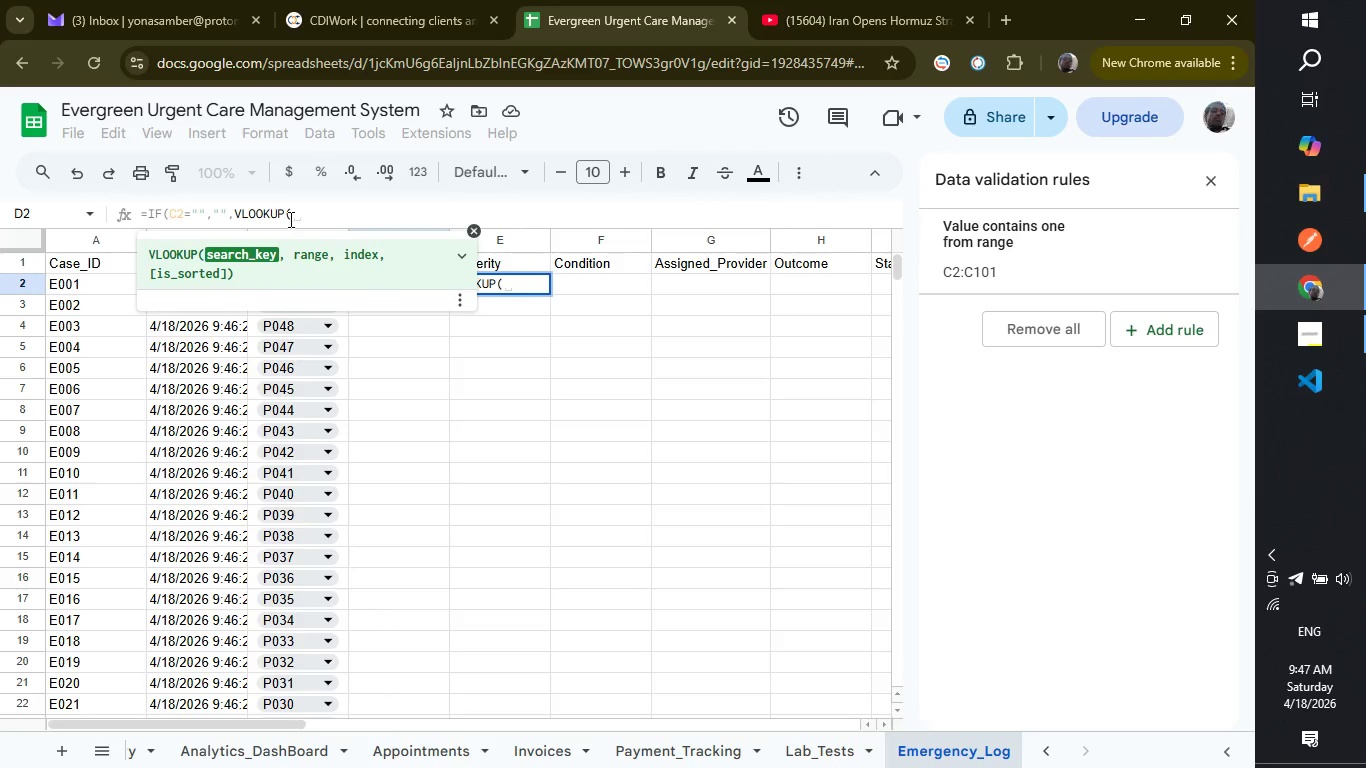 
type((C)
key(Backspace)
type(cw,)
key(Backspace)
key(Backspace)
type(2, P)
key(Backspace)
type(pATIENT_rEGISTRY!)
 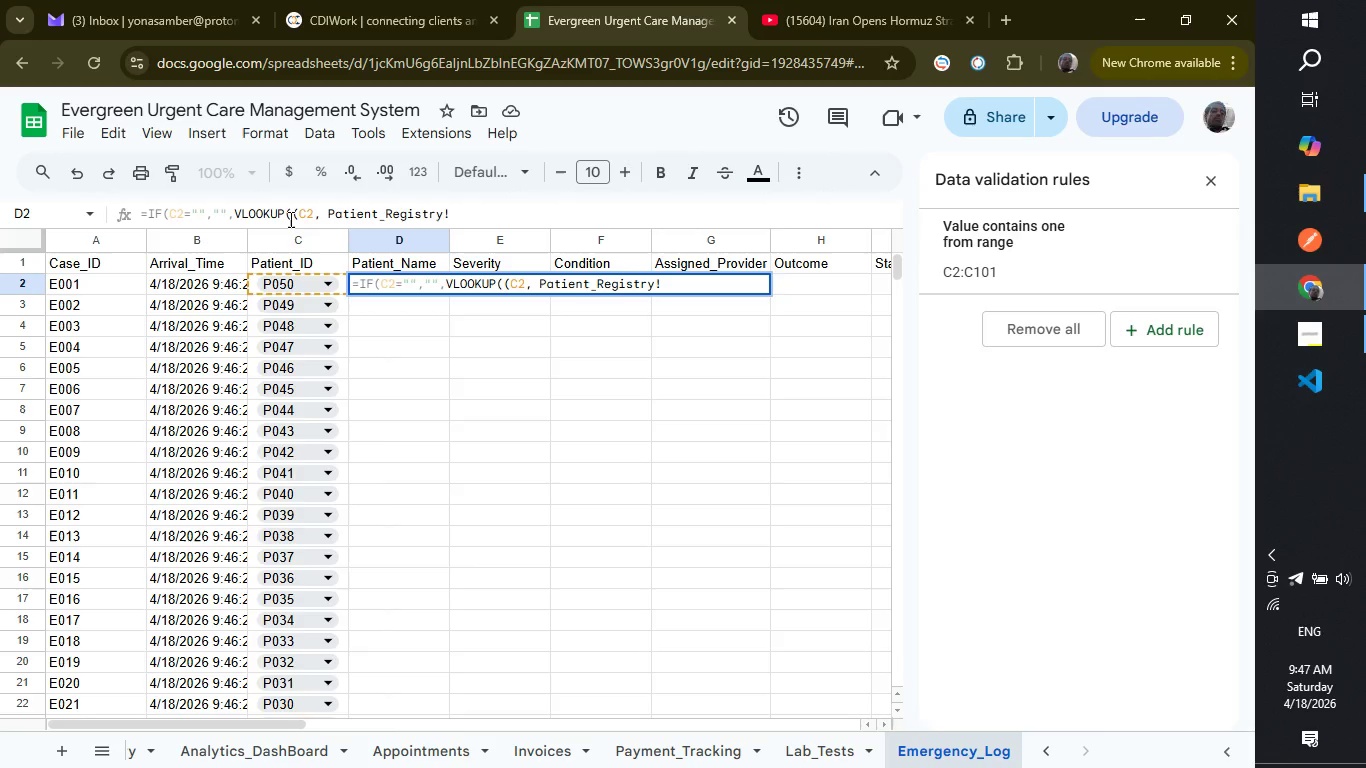 
wait(5.17)
 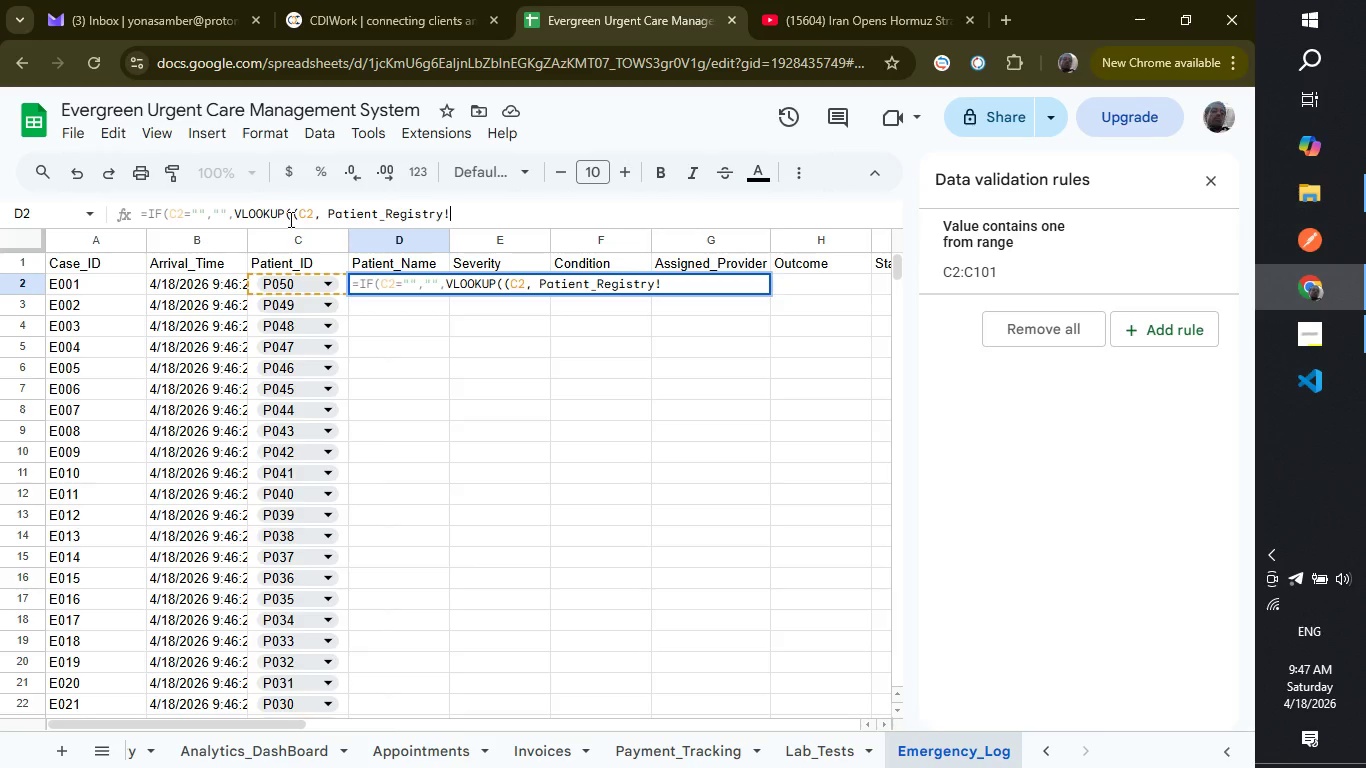 
key(CapsLock)
 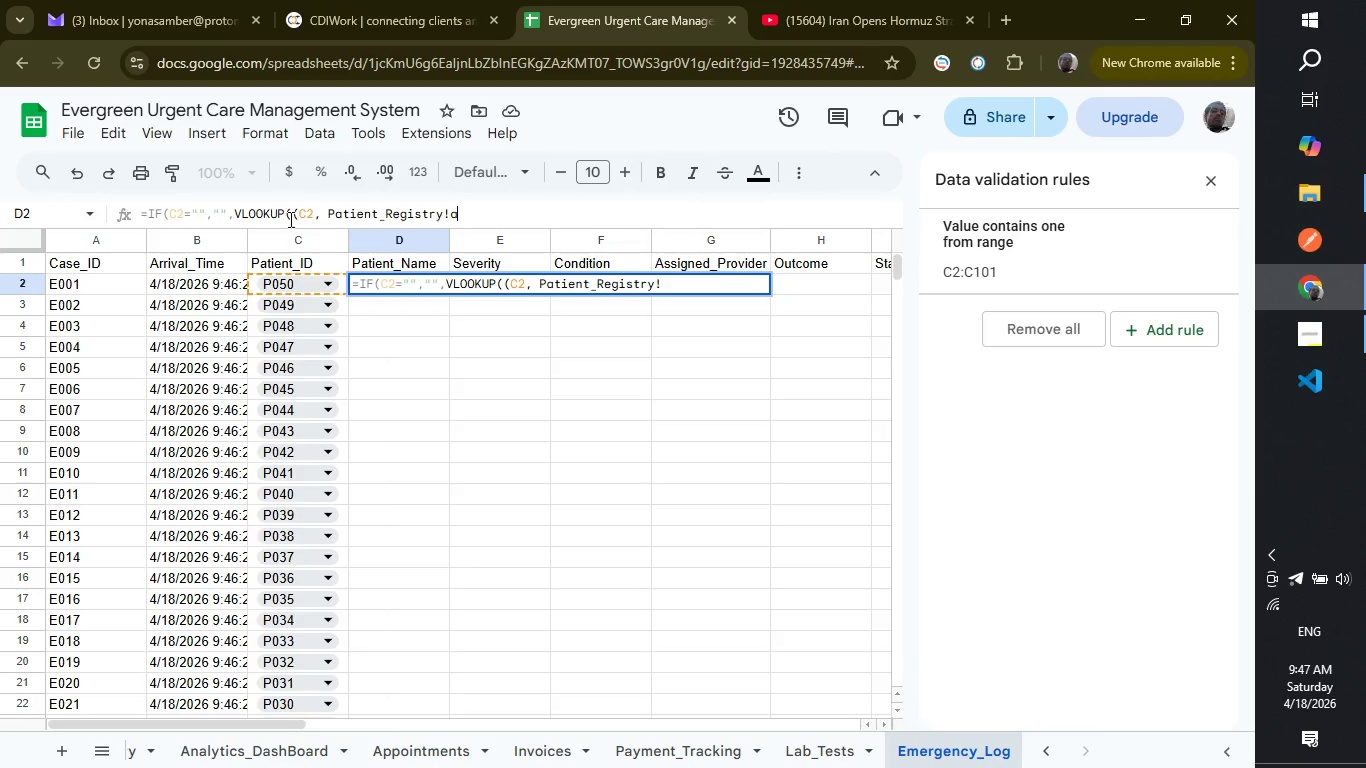 
key(Shift+ShiftRight)
 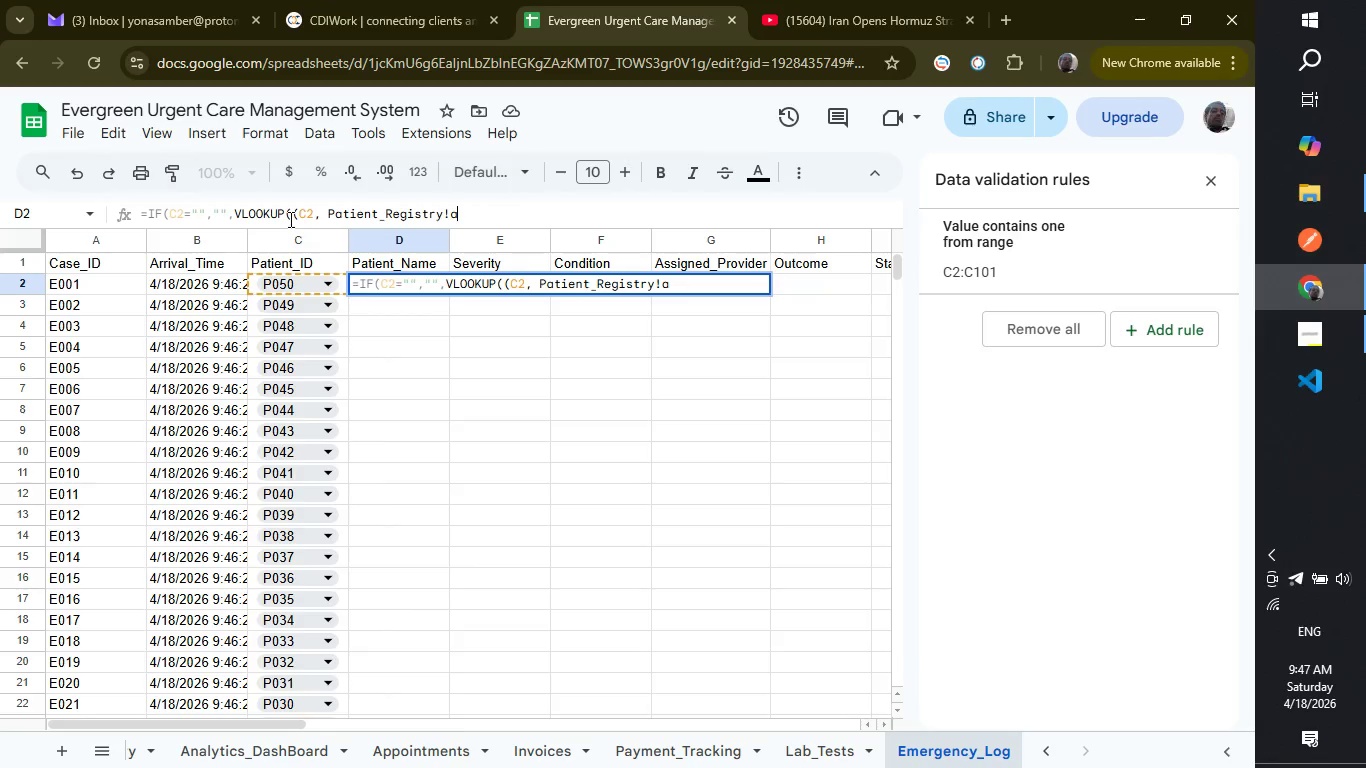 
key(Shift+A)
 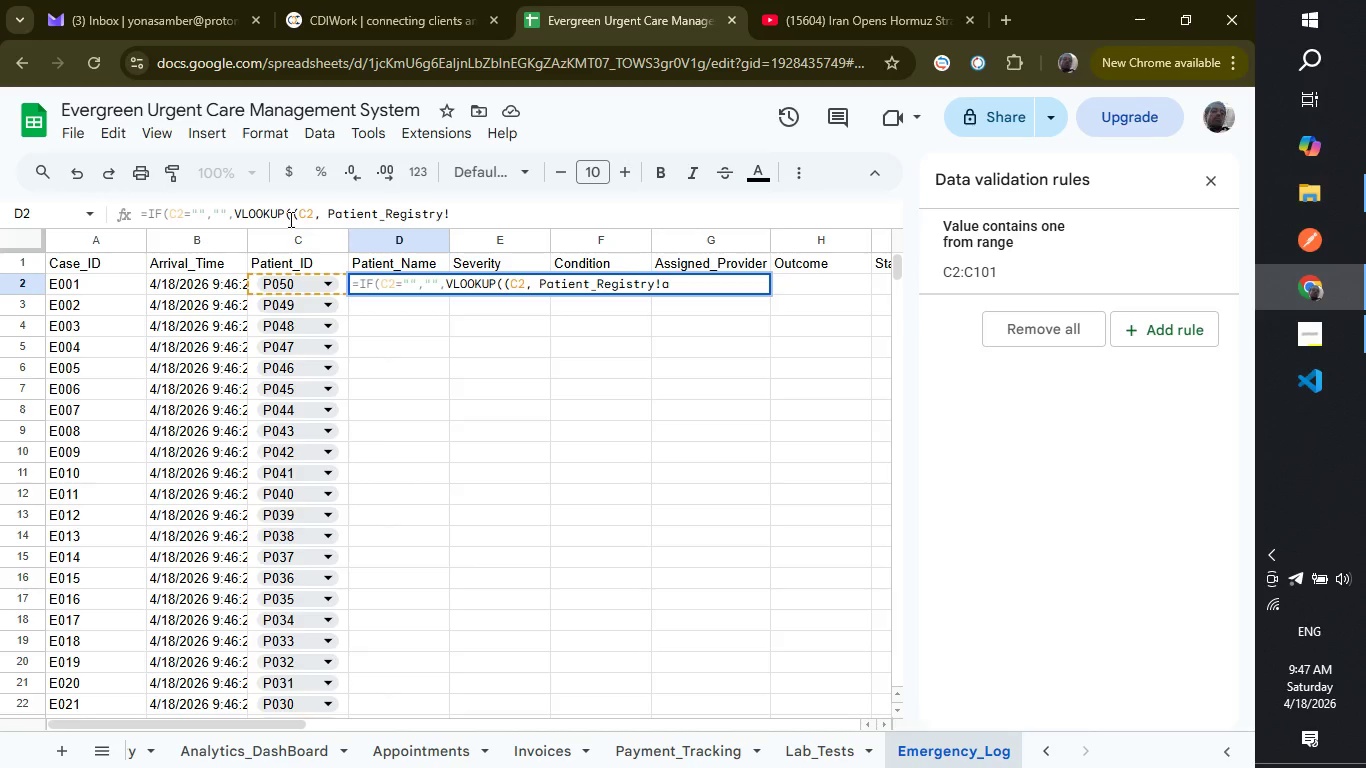 
key(Backspace)
 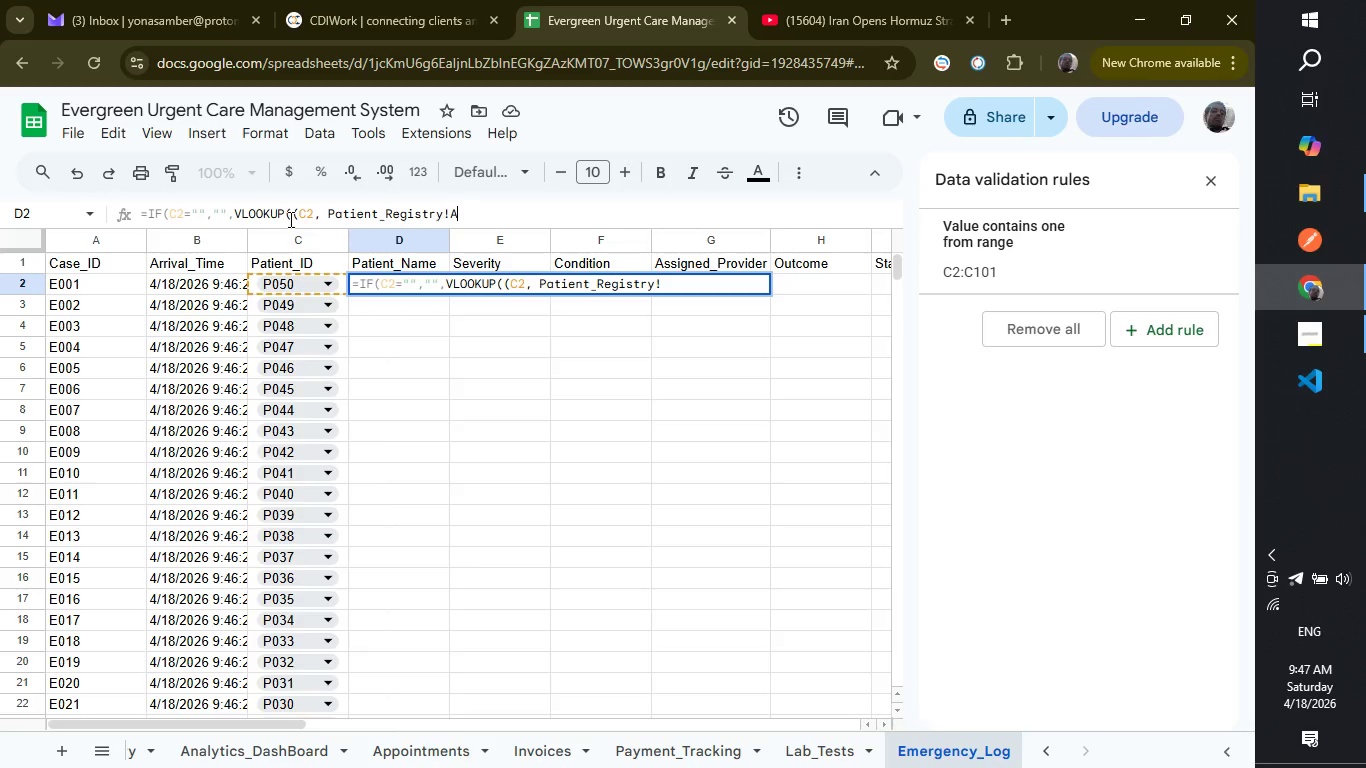 
key(A)
 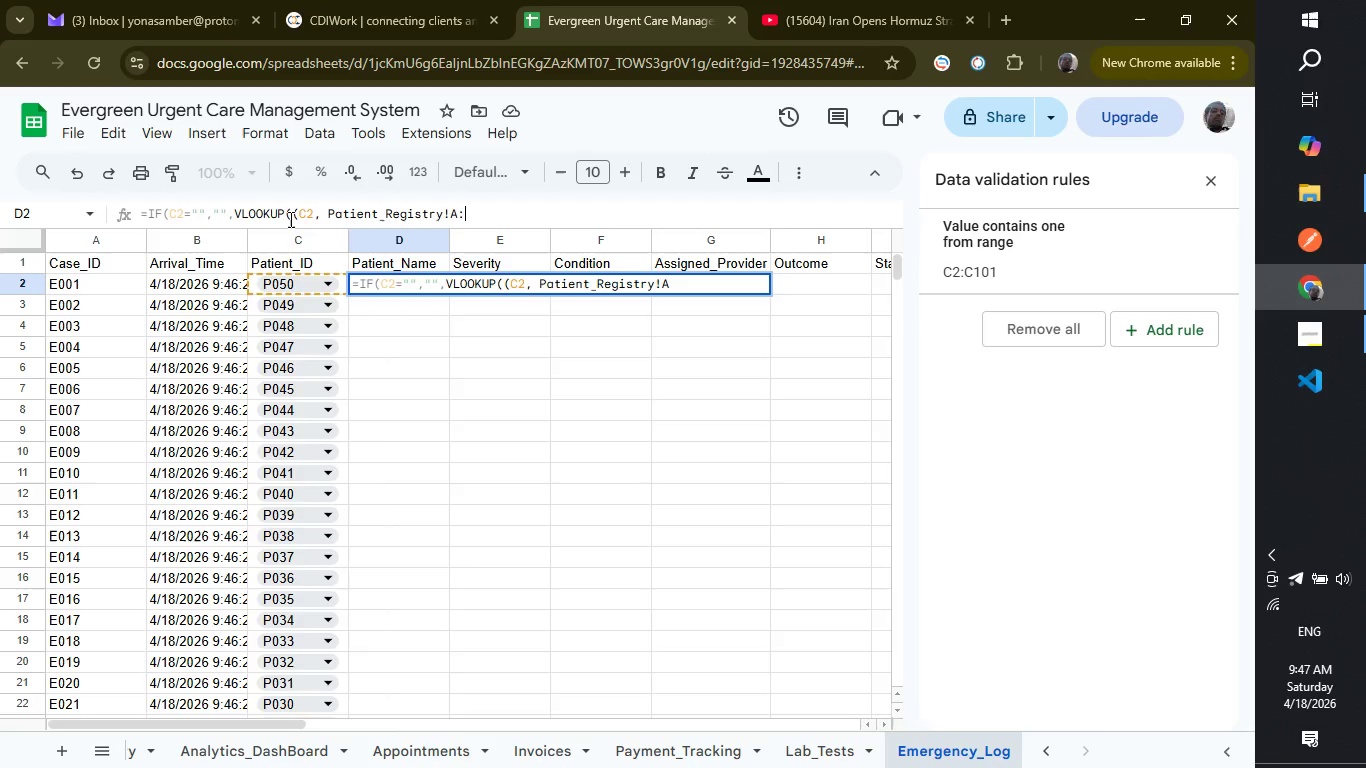 
key(Shift+ShiftLeft)
 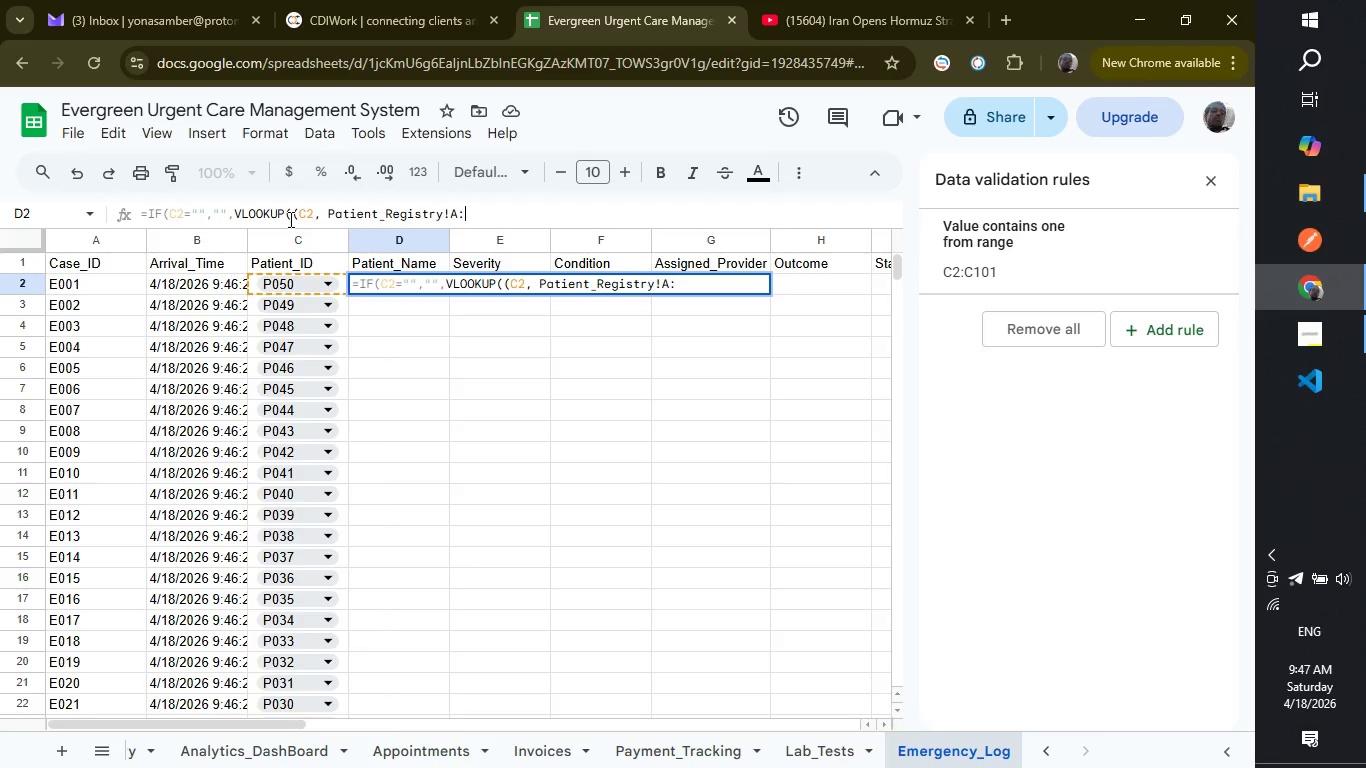 
key(Shift+Semicolon)
 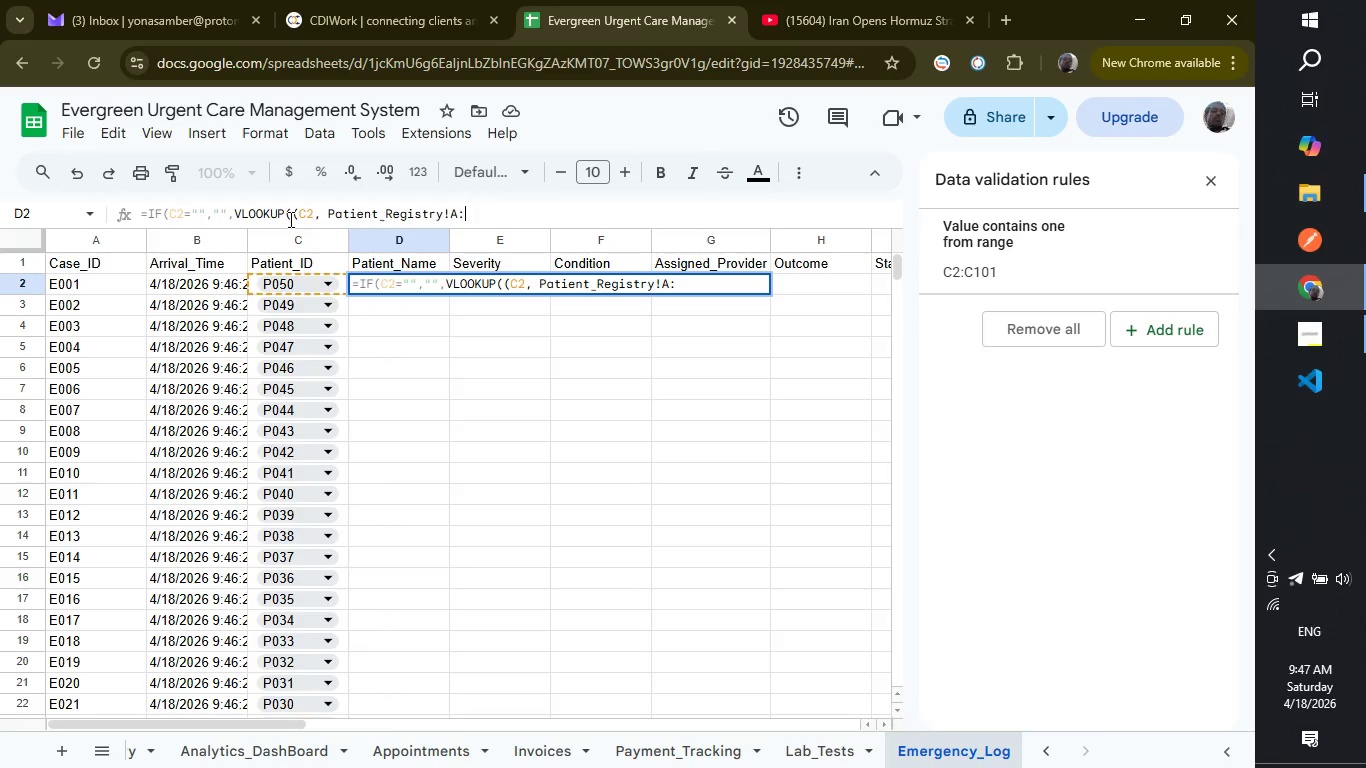 
key(Shift+D)
 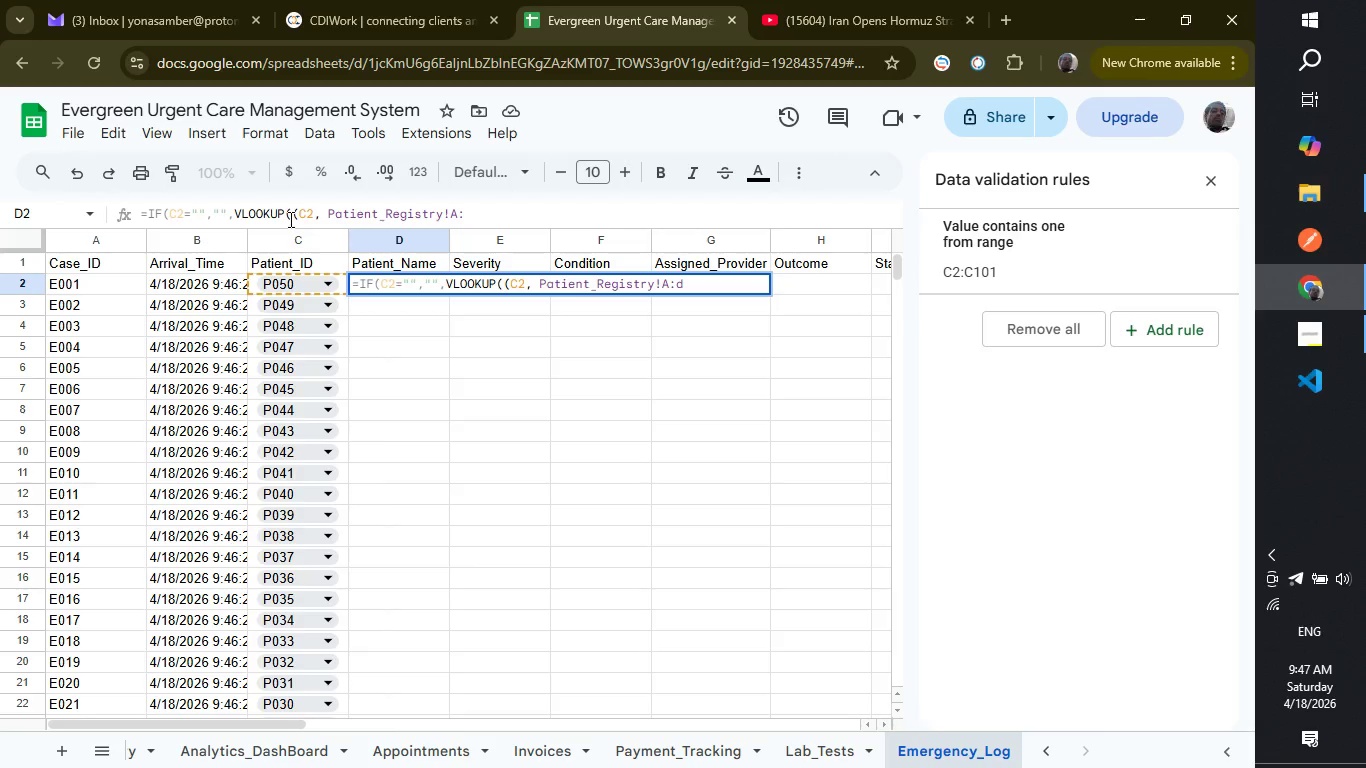 
key(Backspace)
 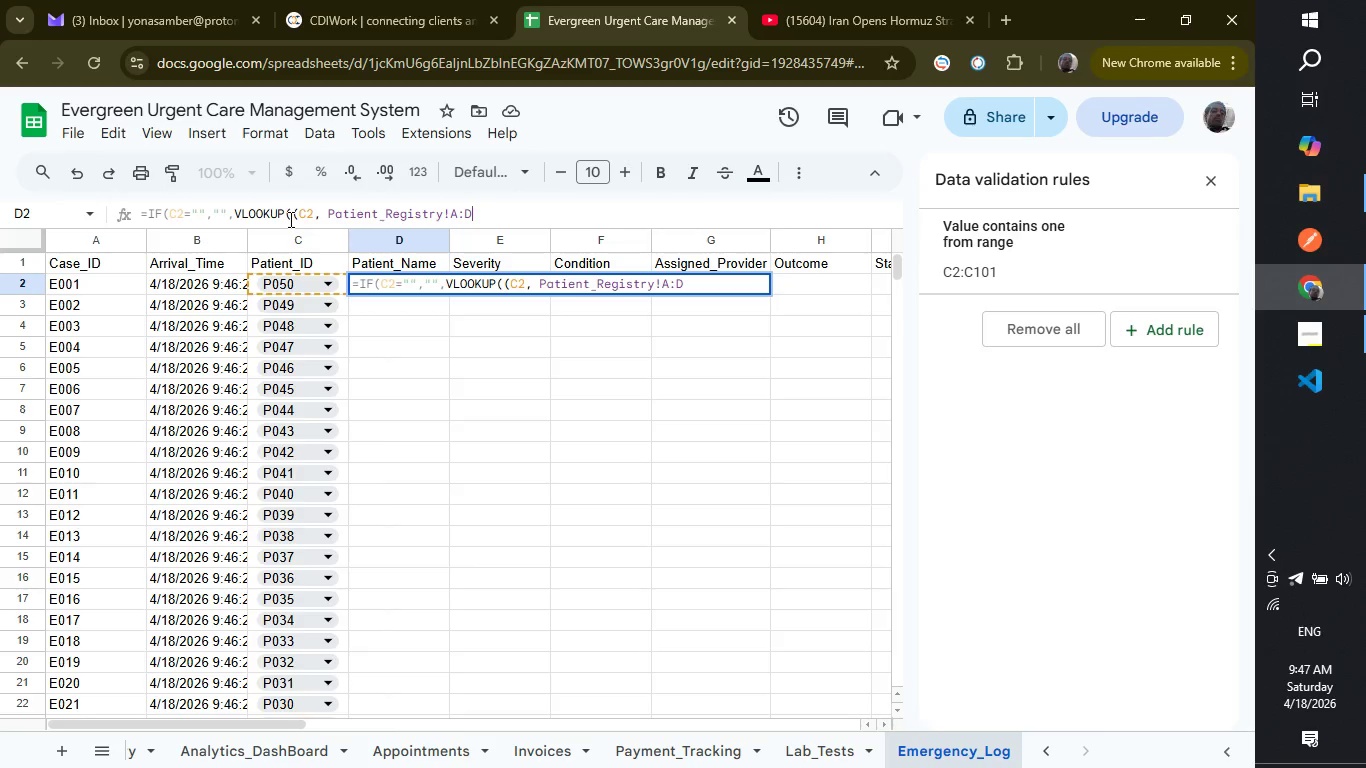 
key(D)
 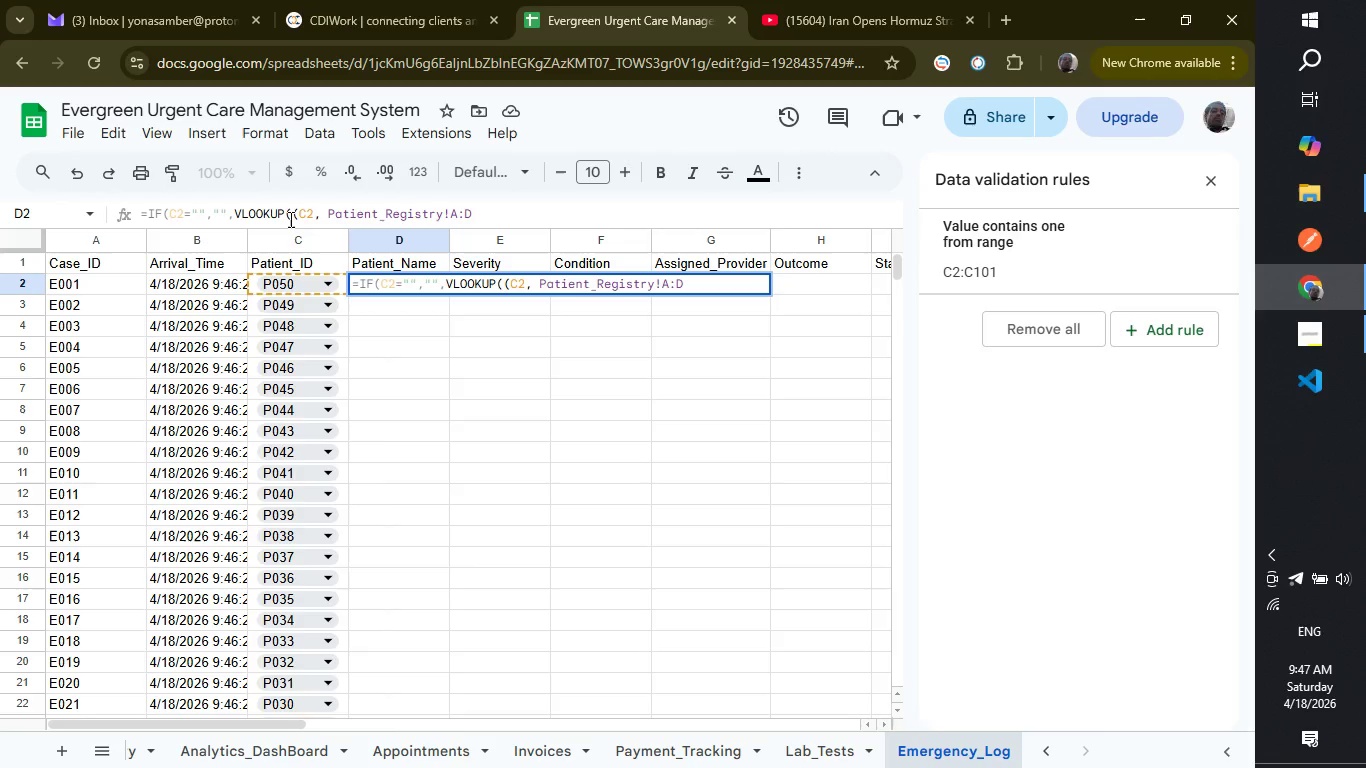 
type(, 4, false)))
 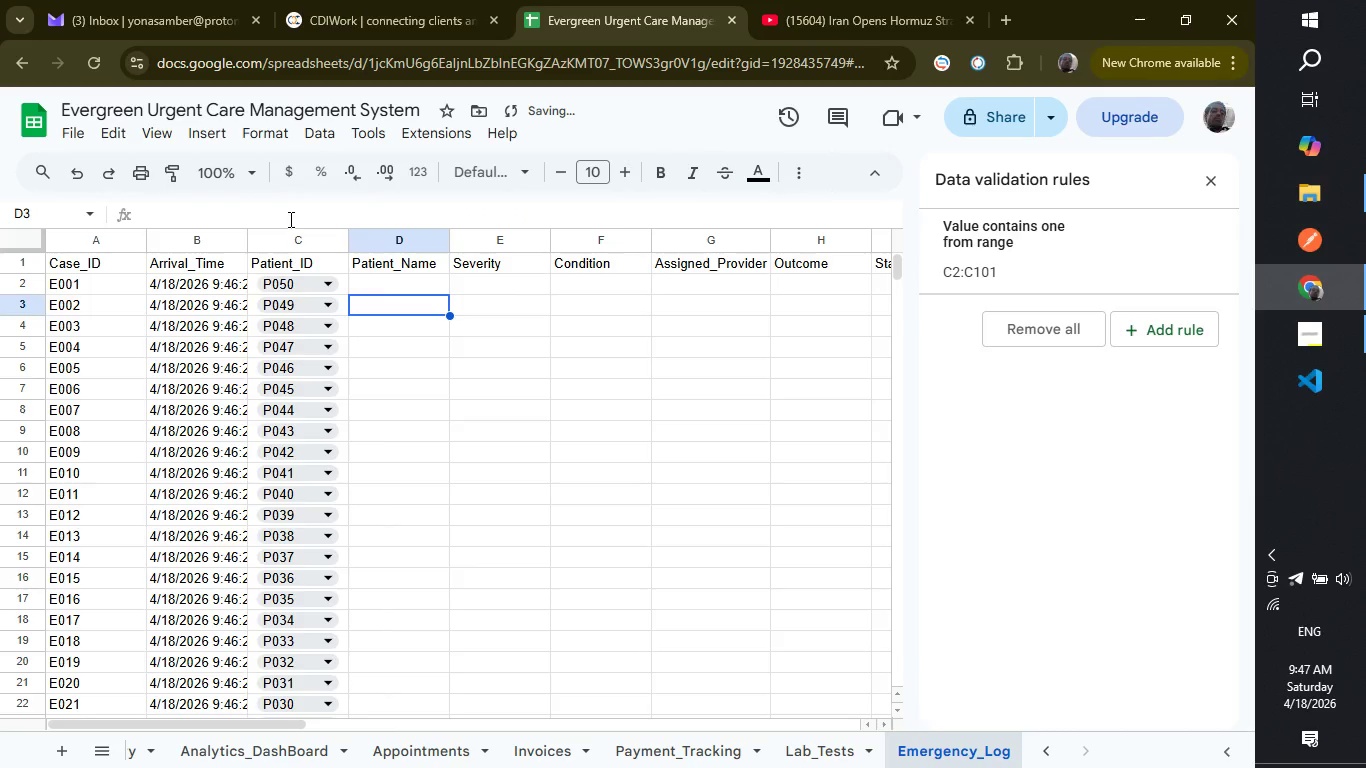 
 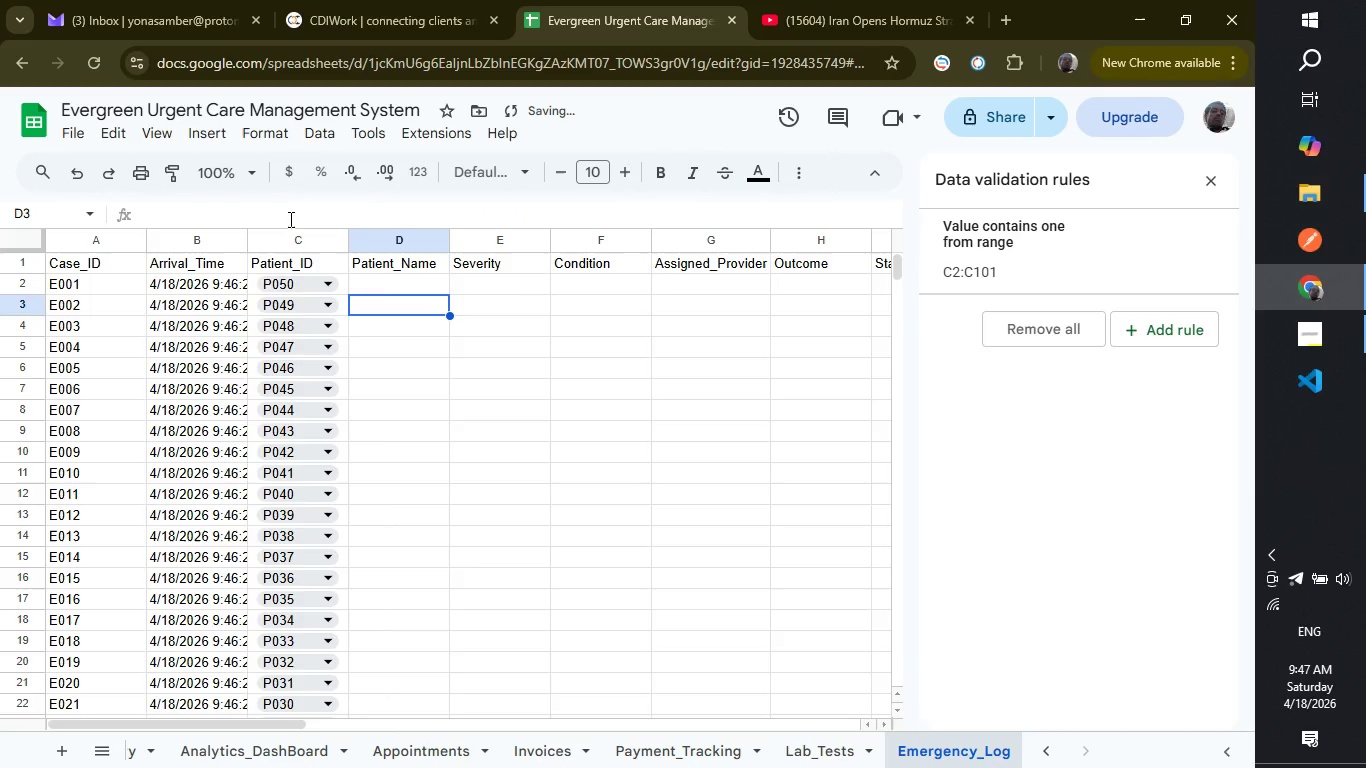 
key(Enter)
 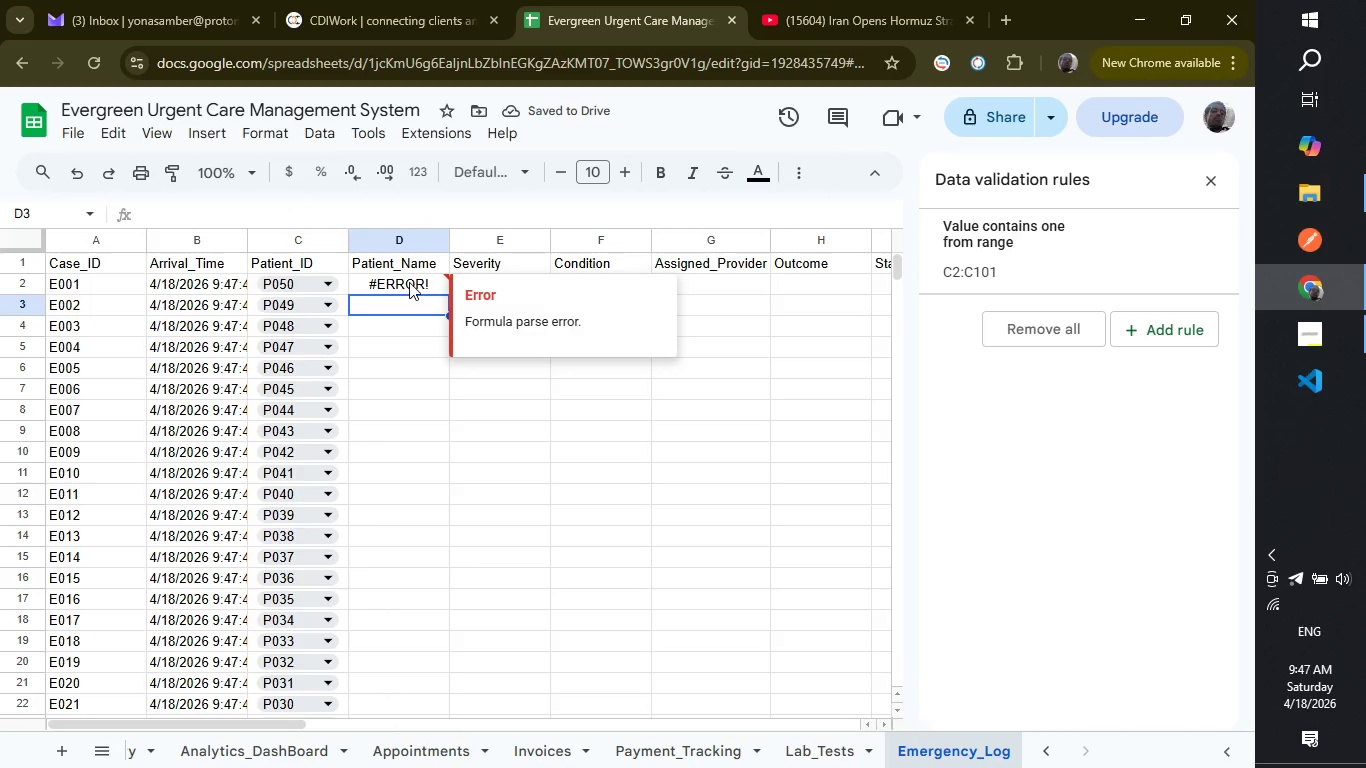 
wait(6.06)
 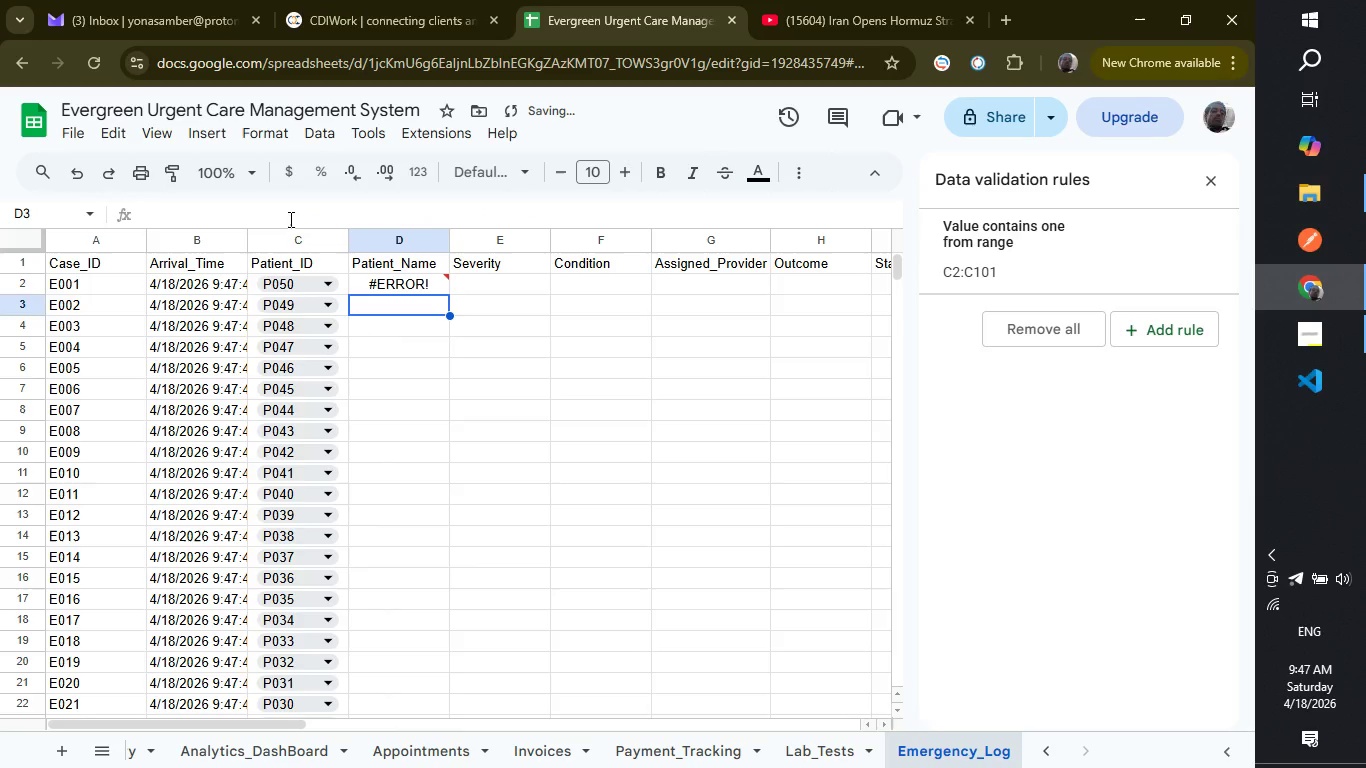 
left_click([409, 282])
 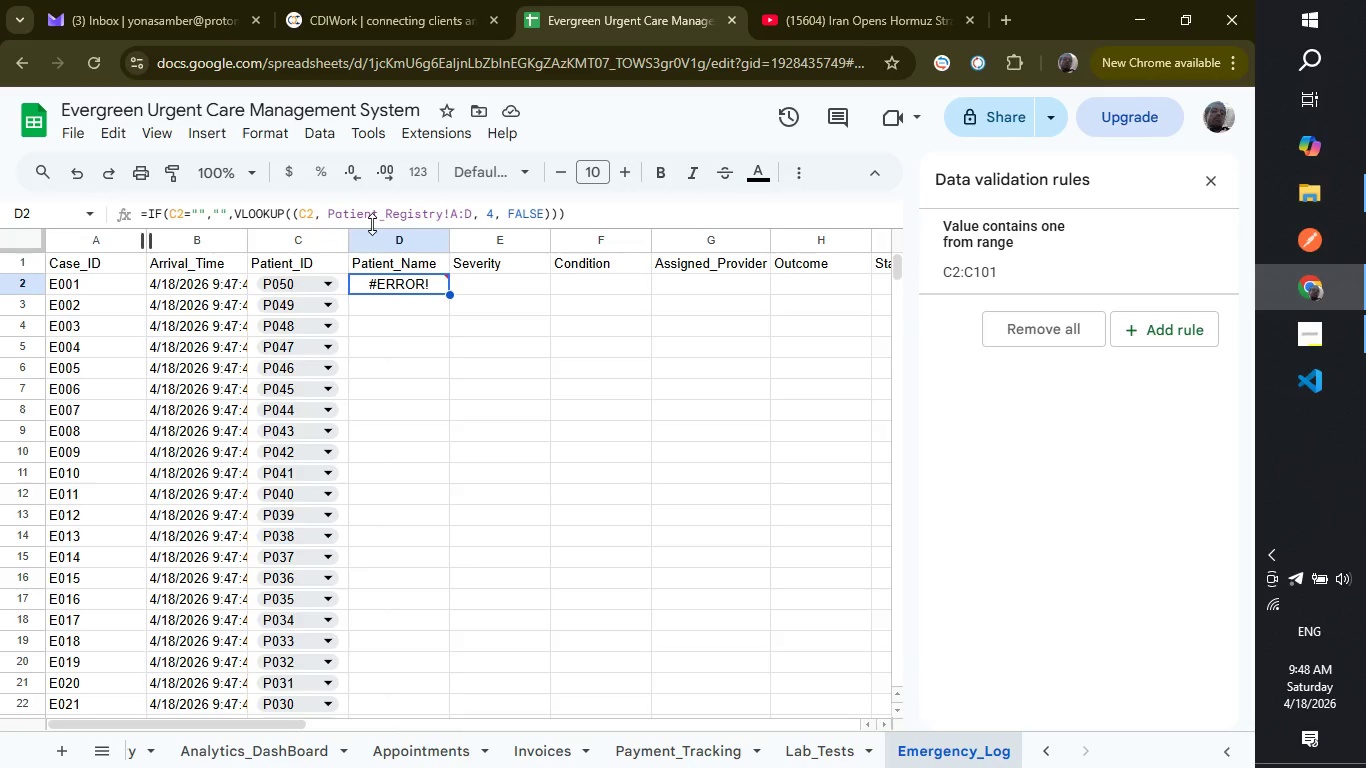 
wait(26.94)
 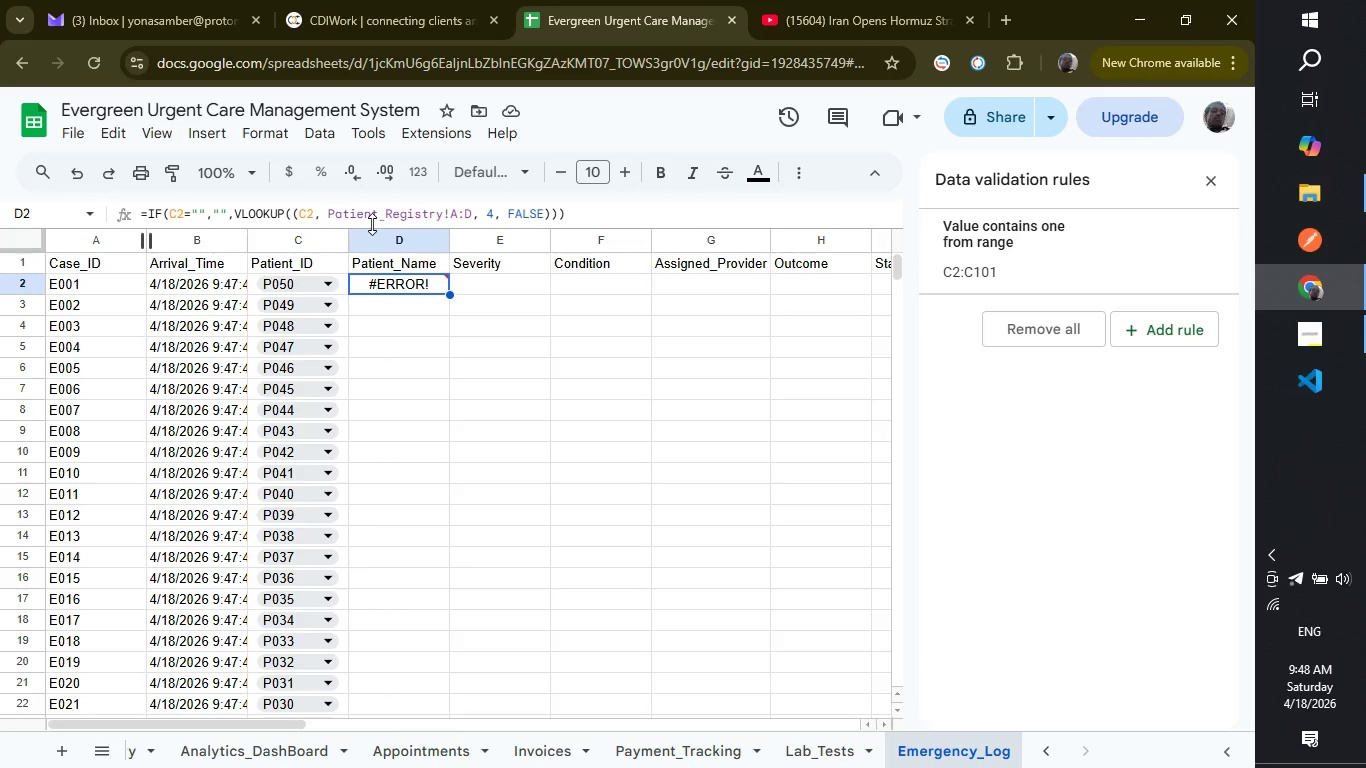 
left_click([1051, 753])
 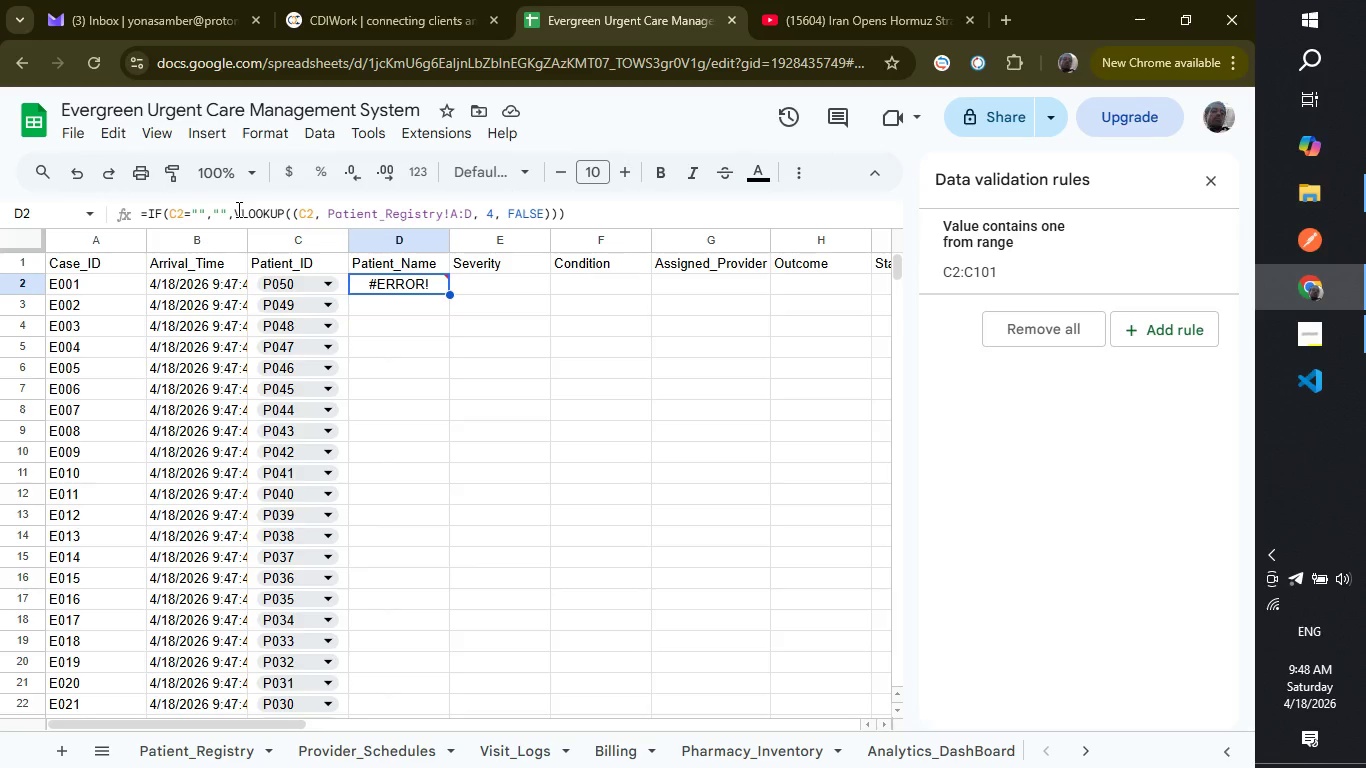 
wait(15.83)
 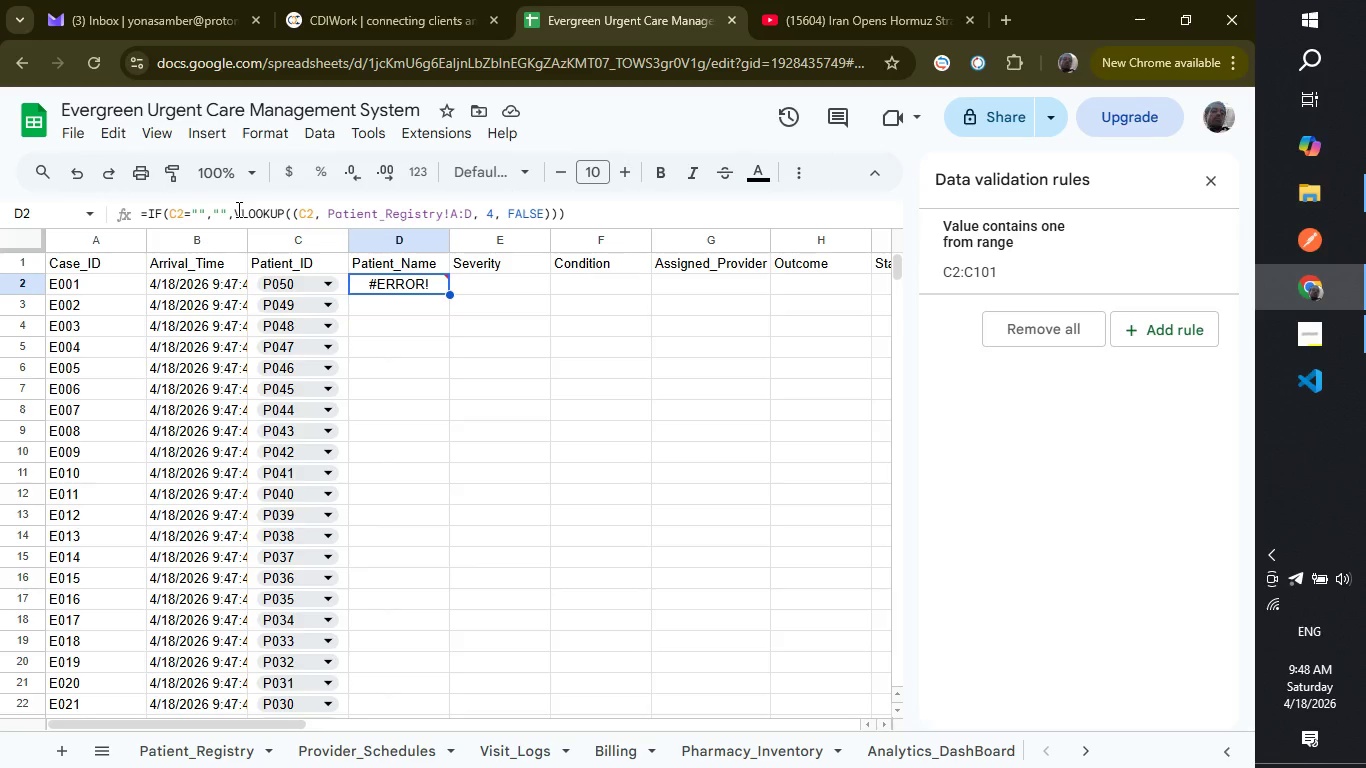 
left_click([576, 216])
 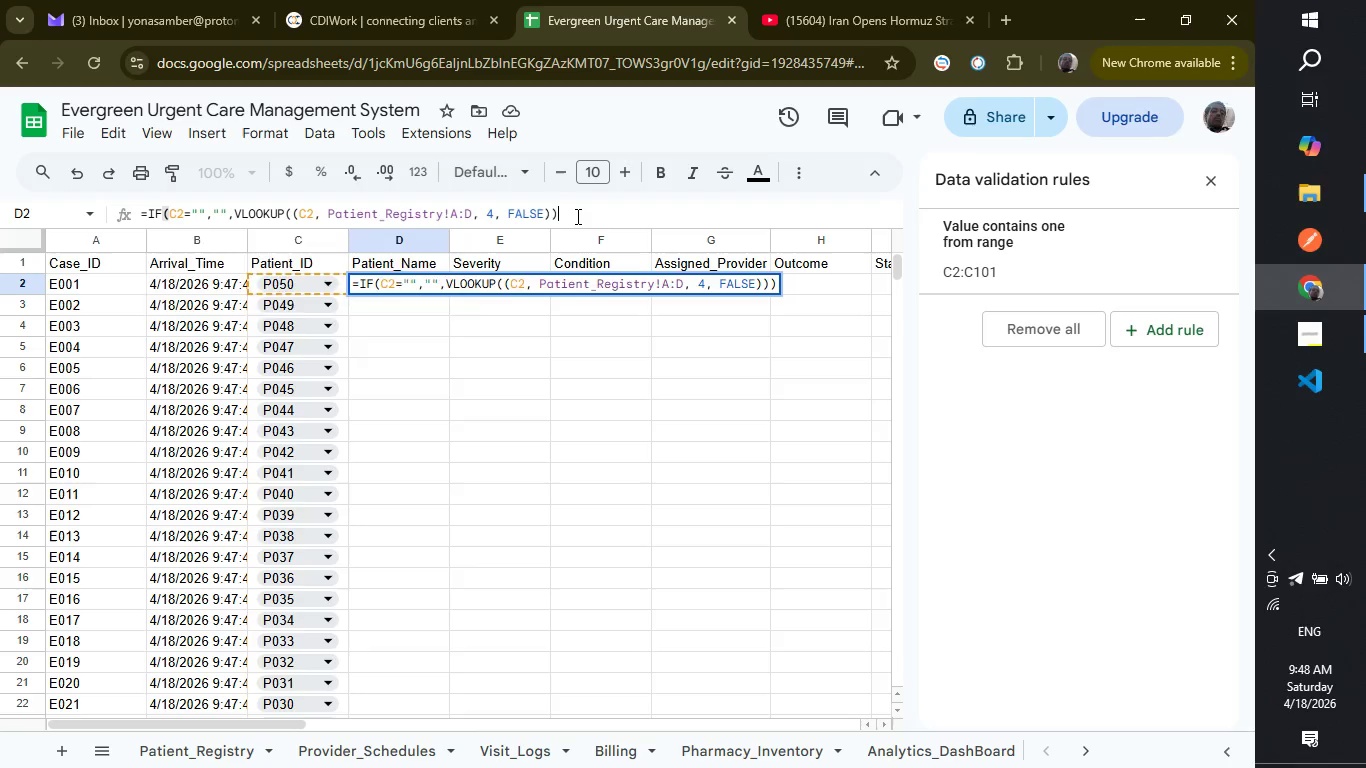 
key(Backspace)
 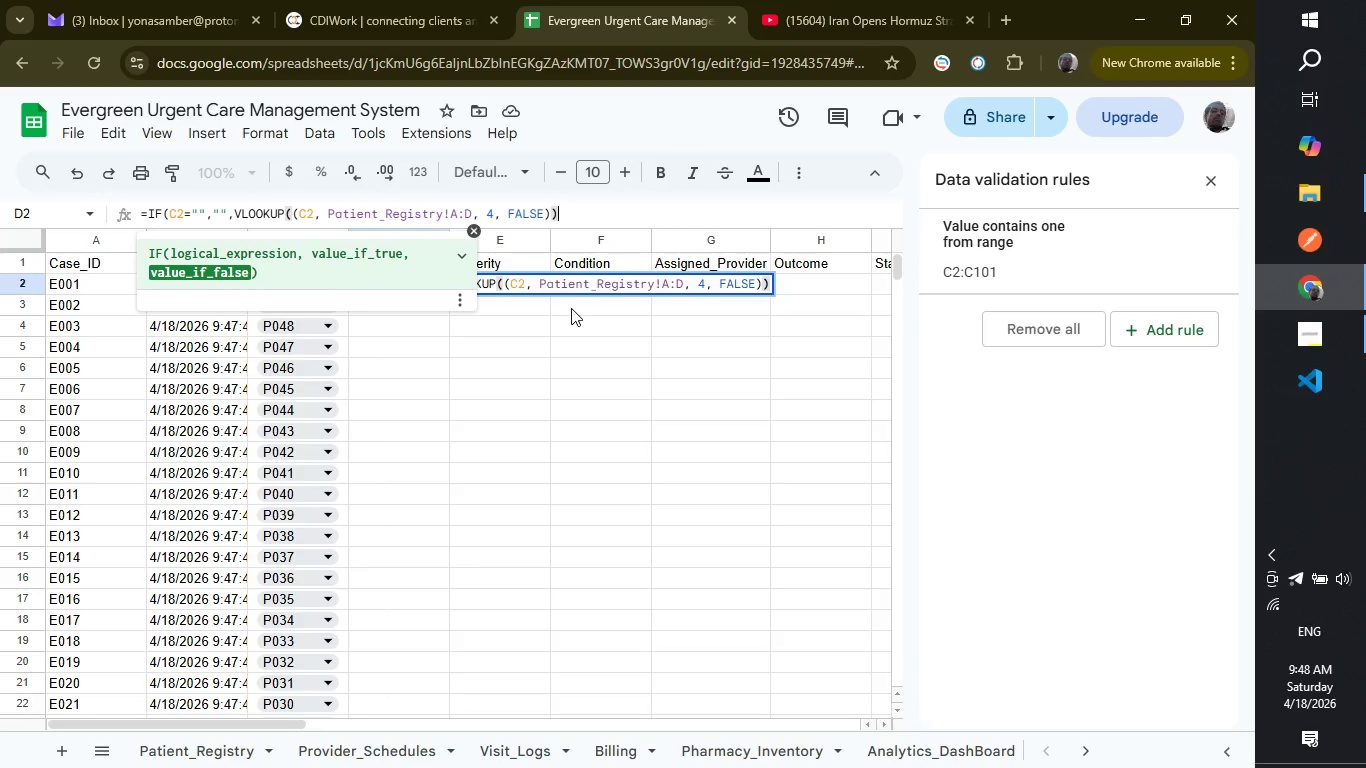 
key(Enter)
 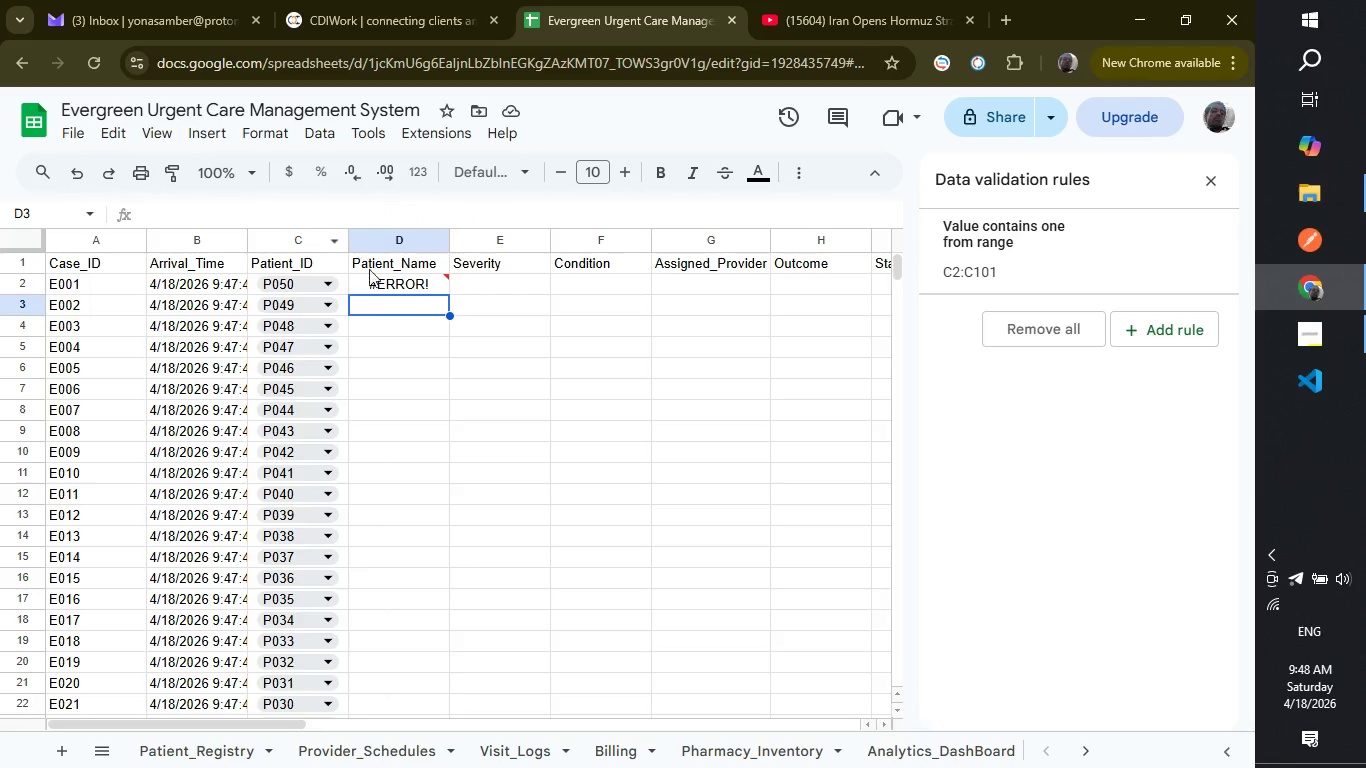 
left_click([402, 290])
 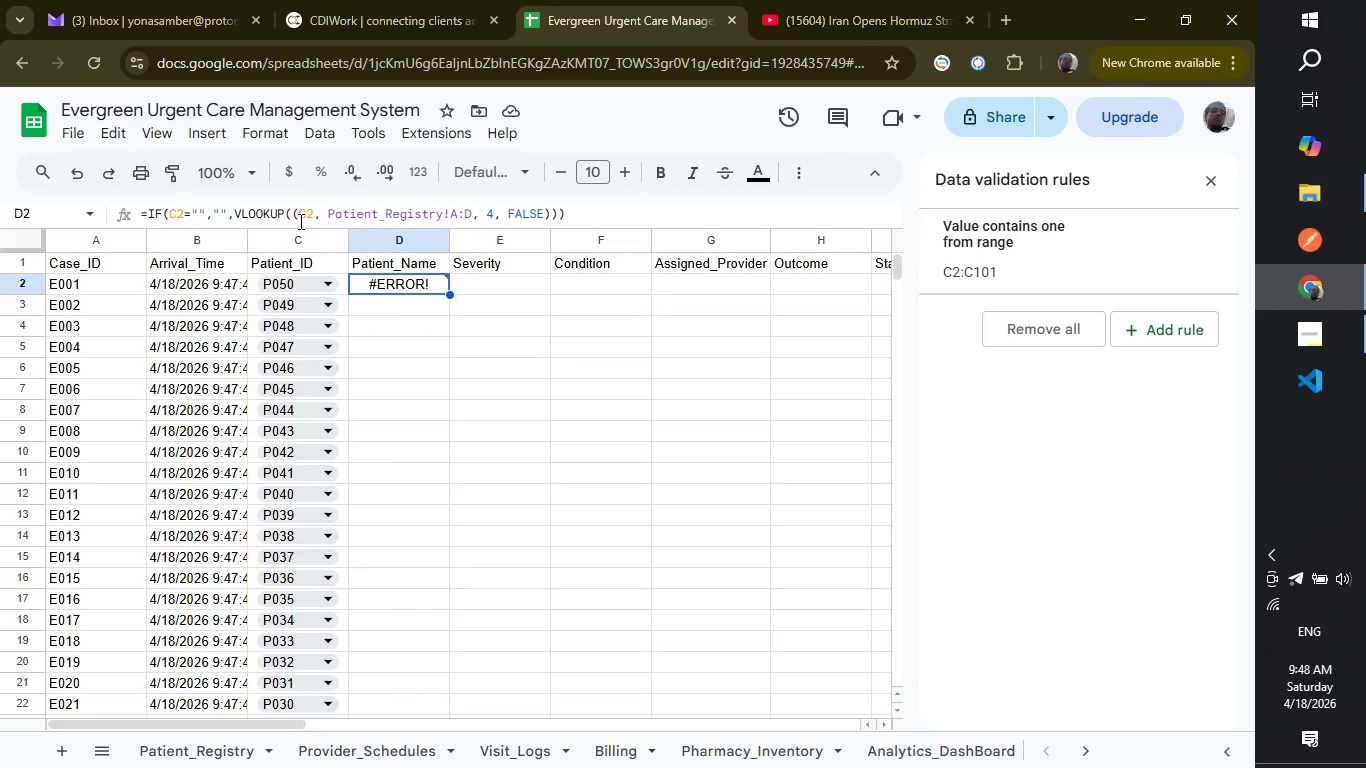 
wait(6.88)
 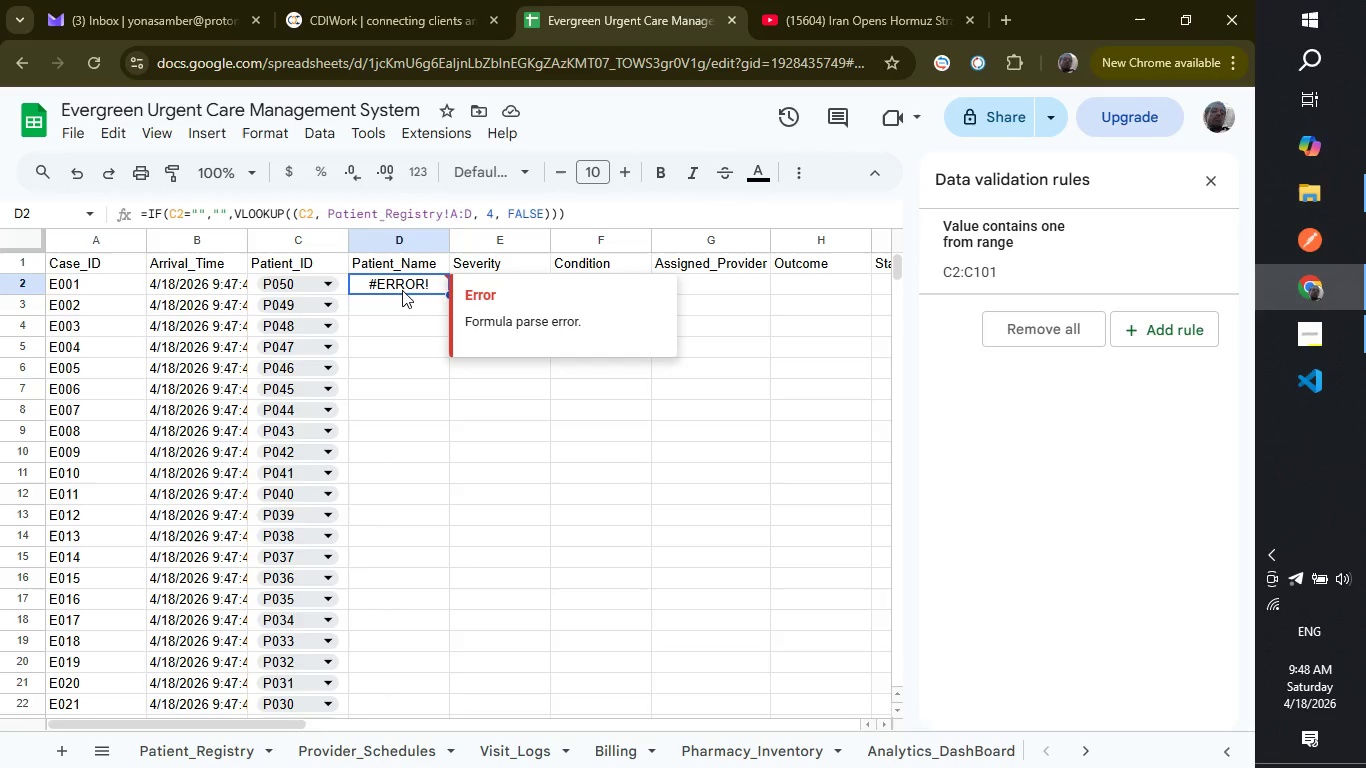 
left_click([299, 221])
 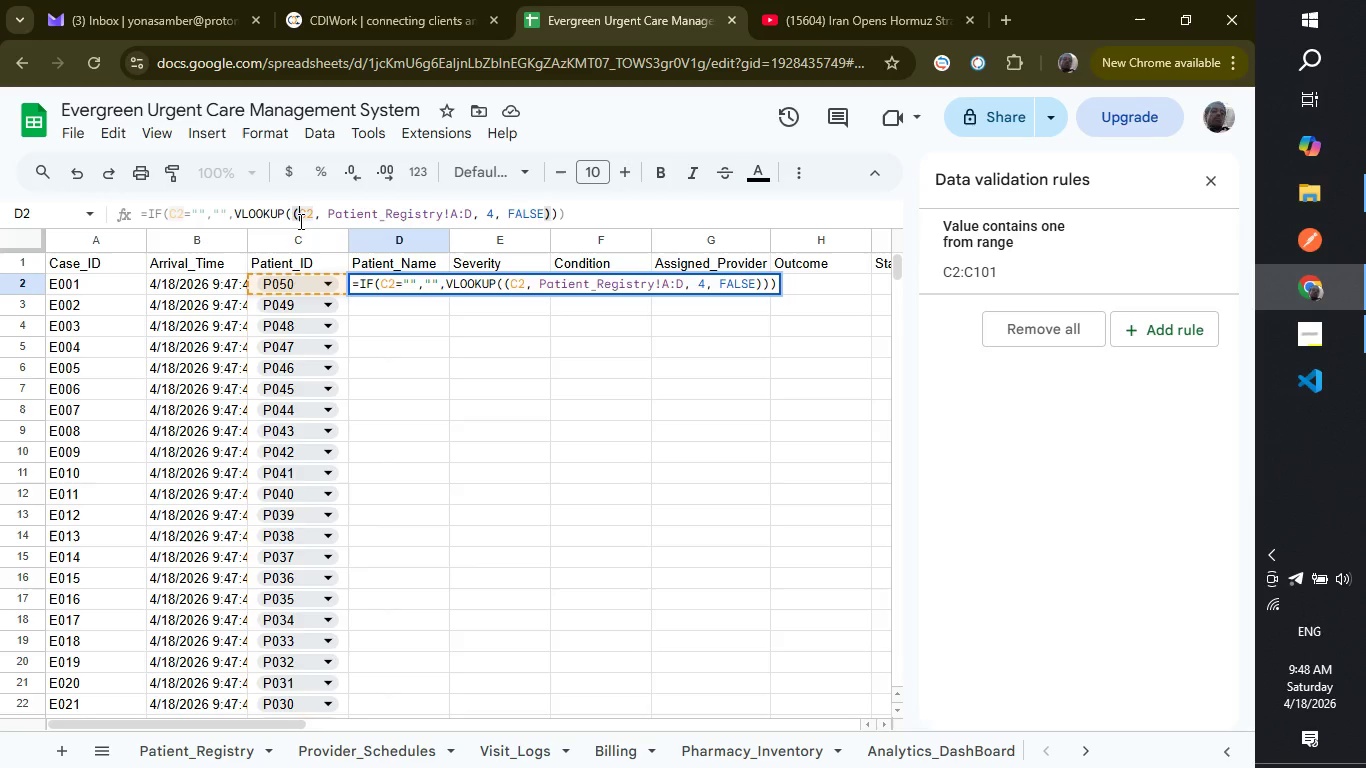 
key(Backspace)
 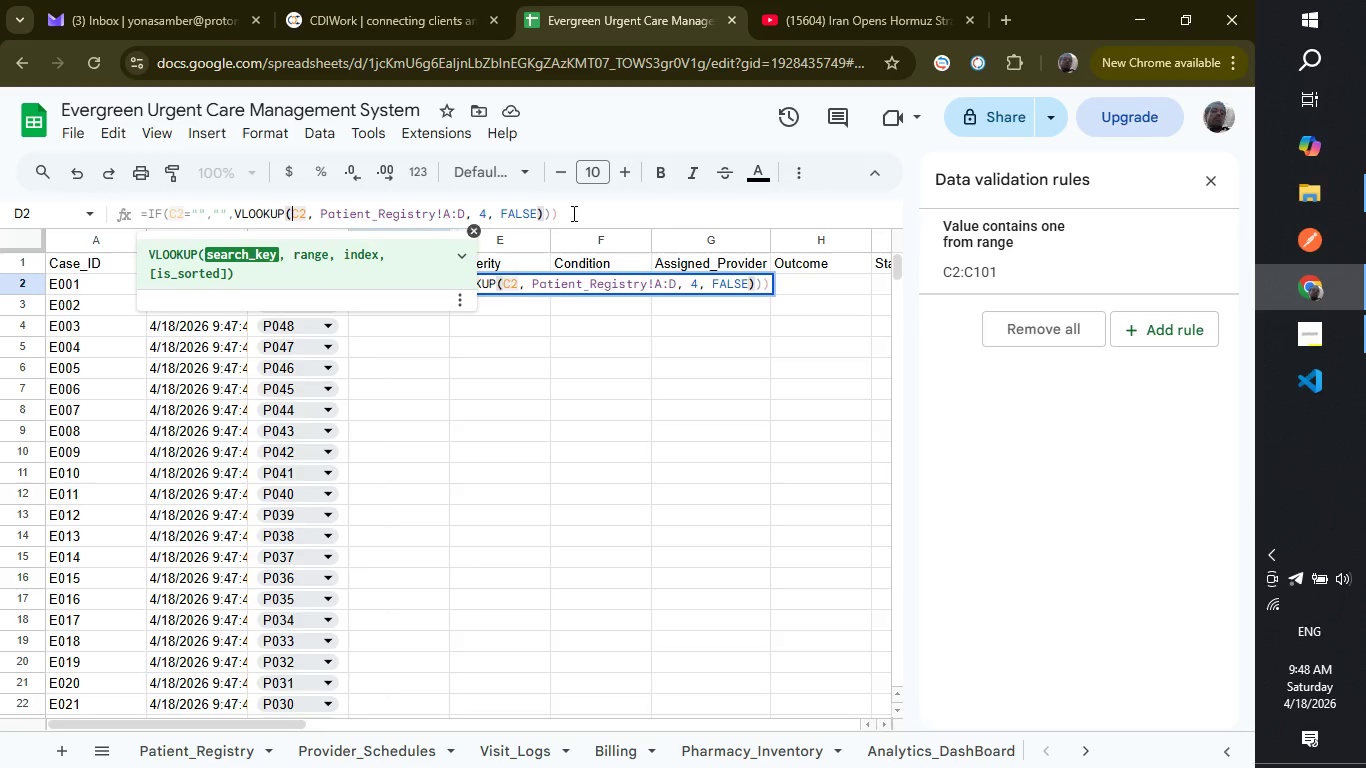 
left_click([572, 213])
 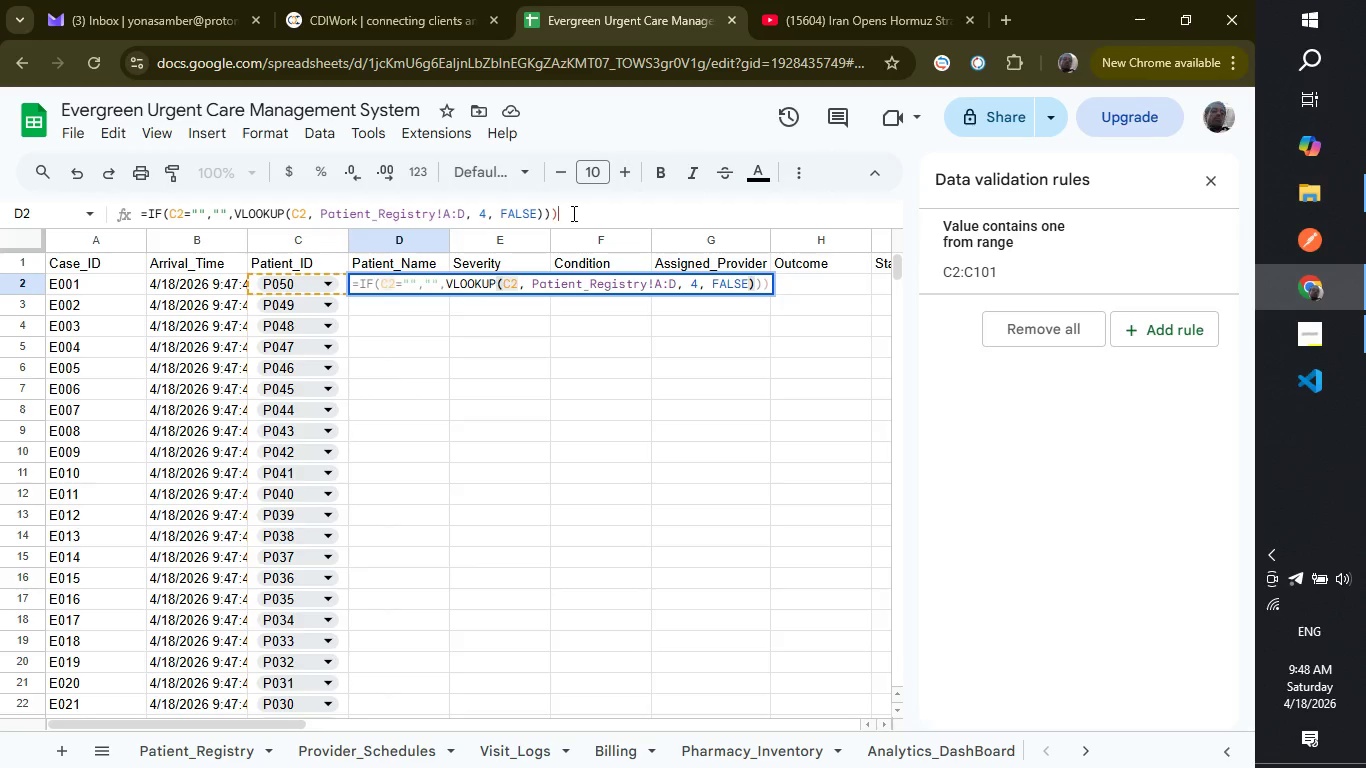 
key(Backspace)
 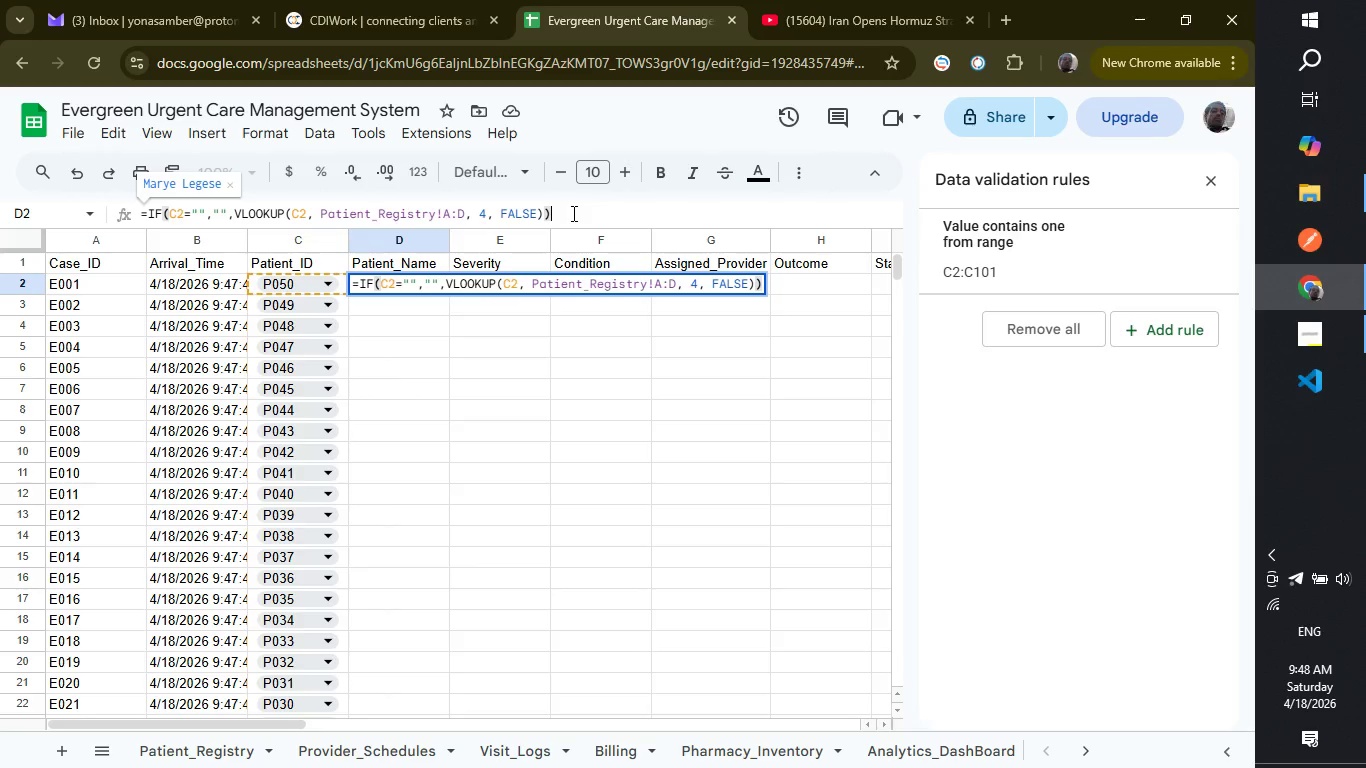 
key(Enter)
 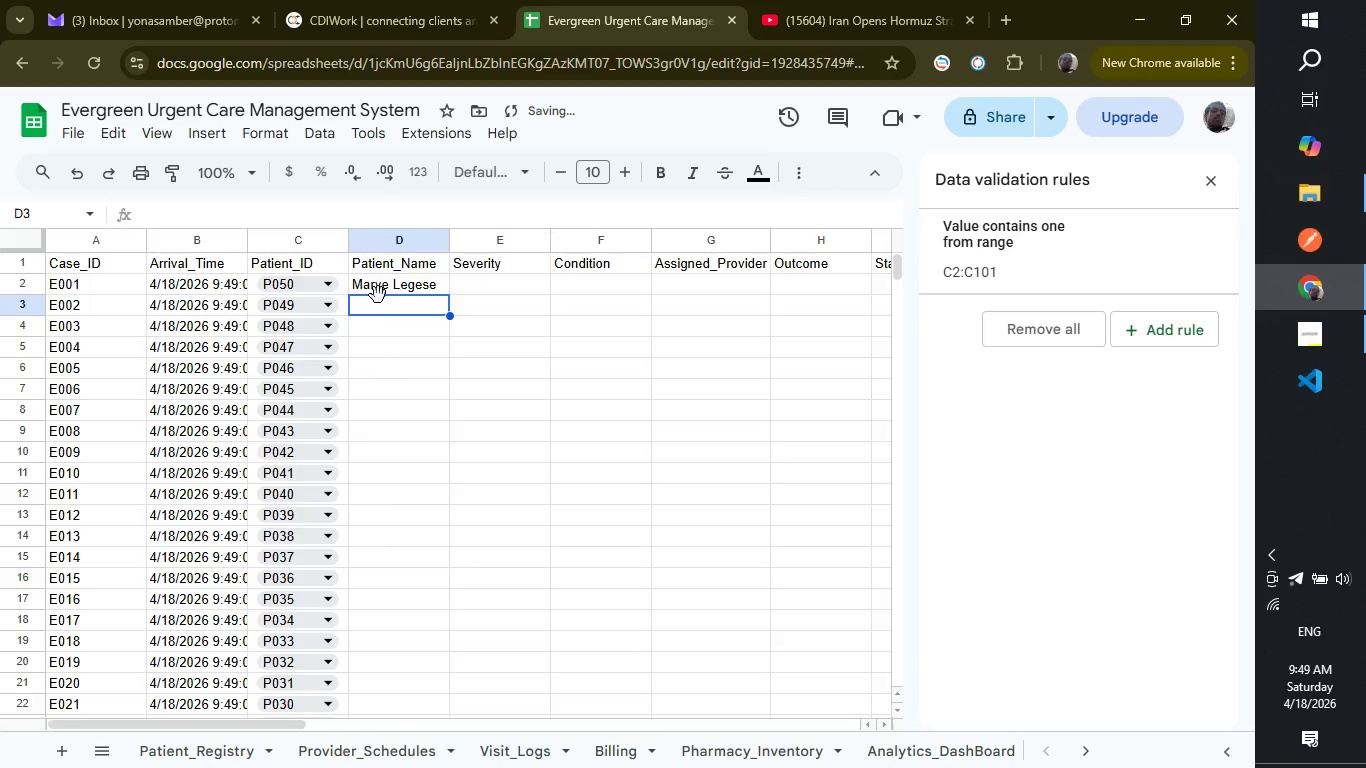 
left_click([398, 288])
 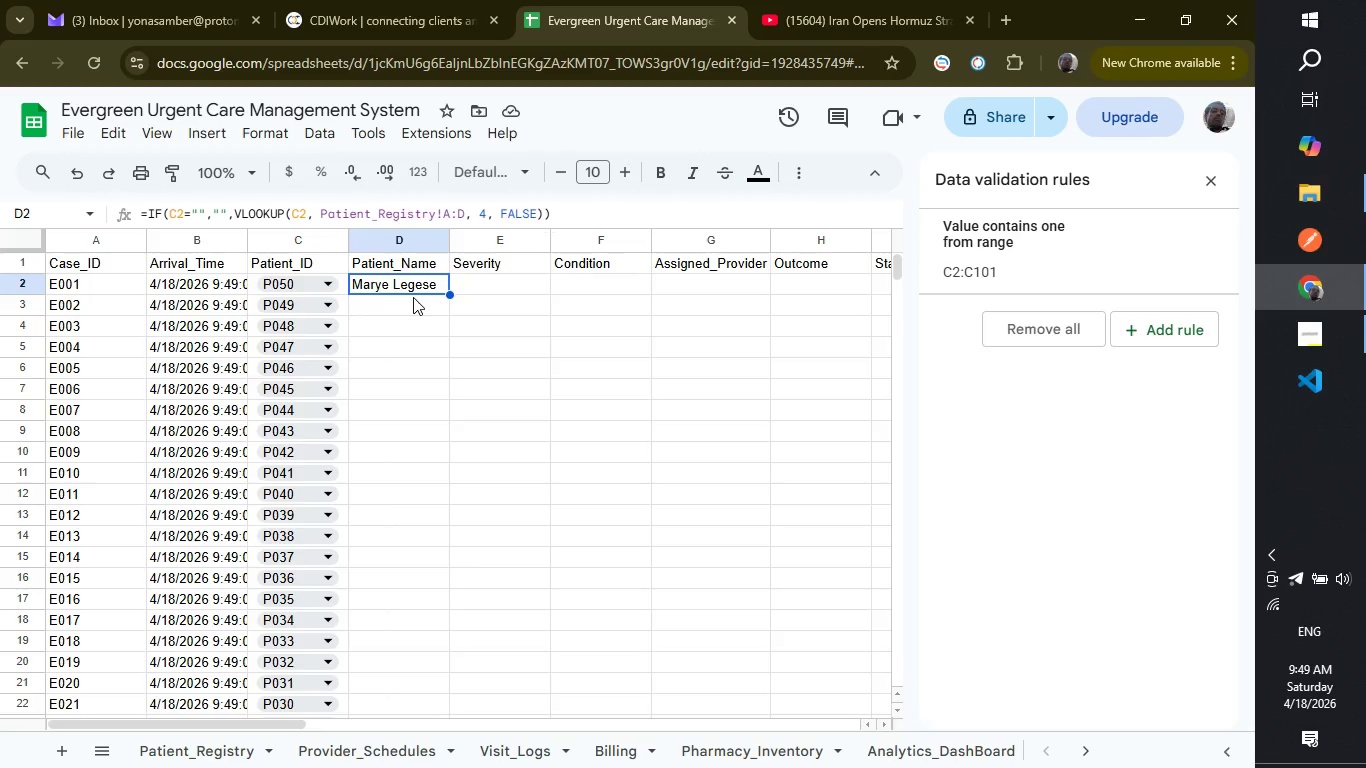 
wait(15.75)
 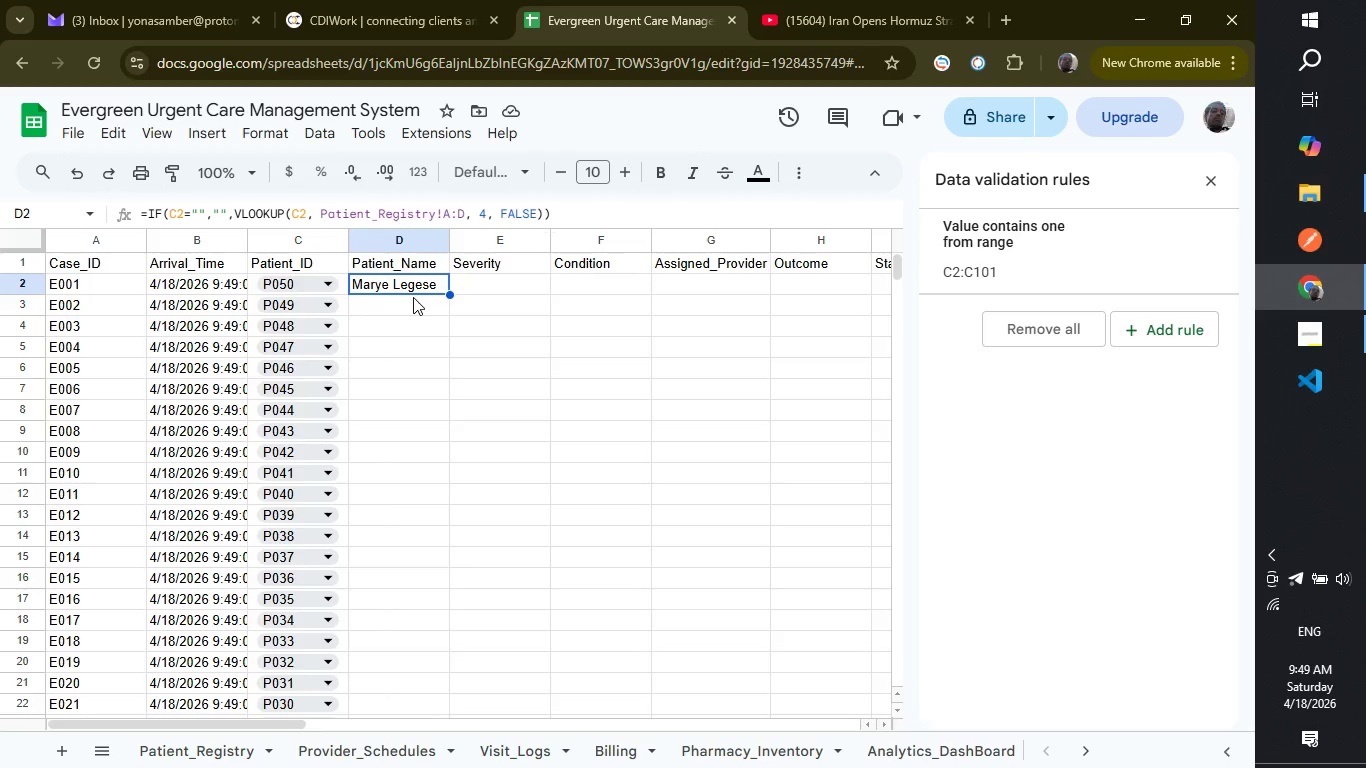 
left_click_drag(start_coordinate=[451, 291], to_coordinate=[440, 480])
 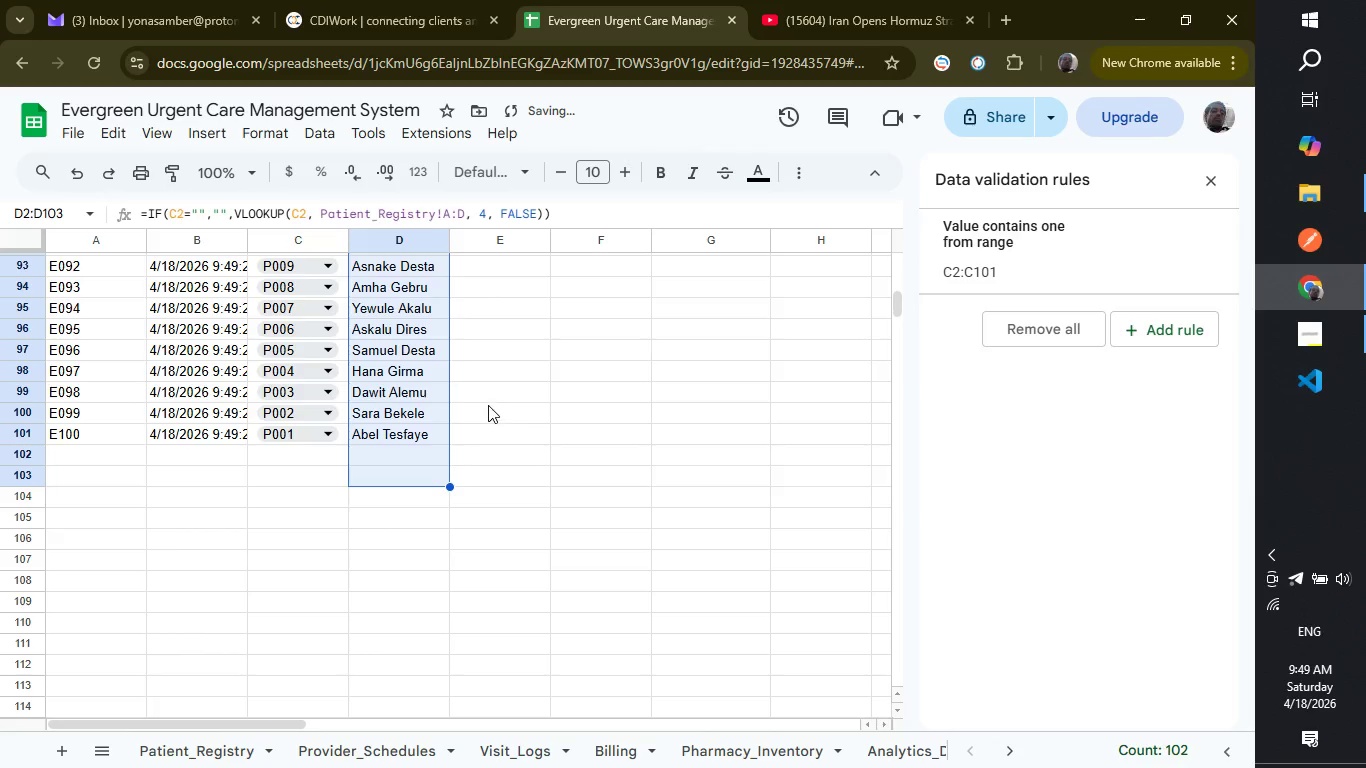 
left_click([488, 402])
 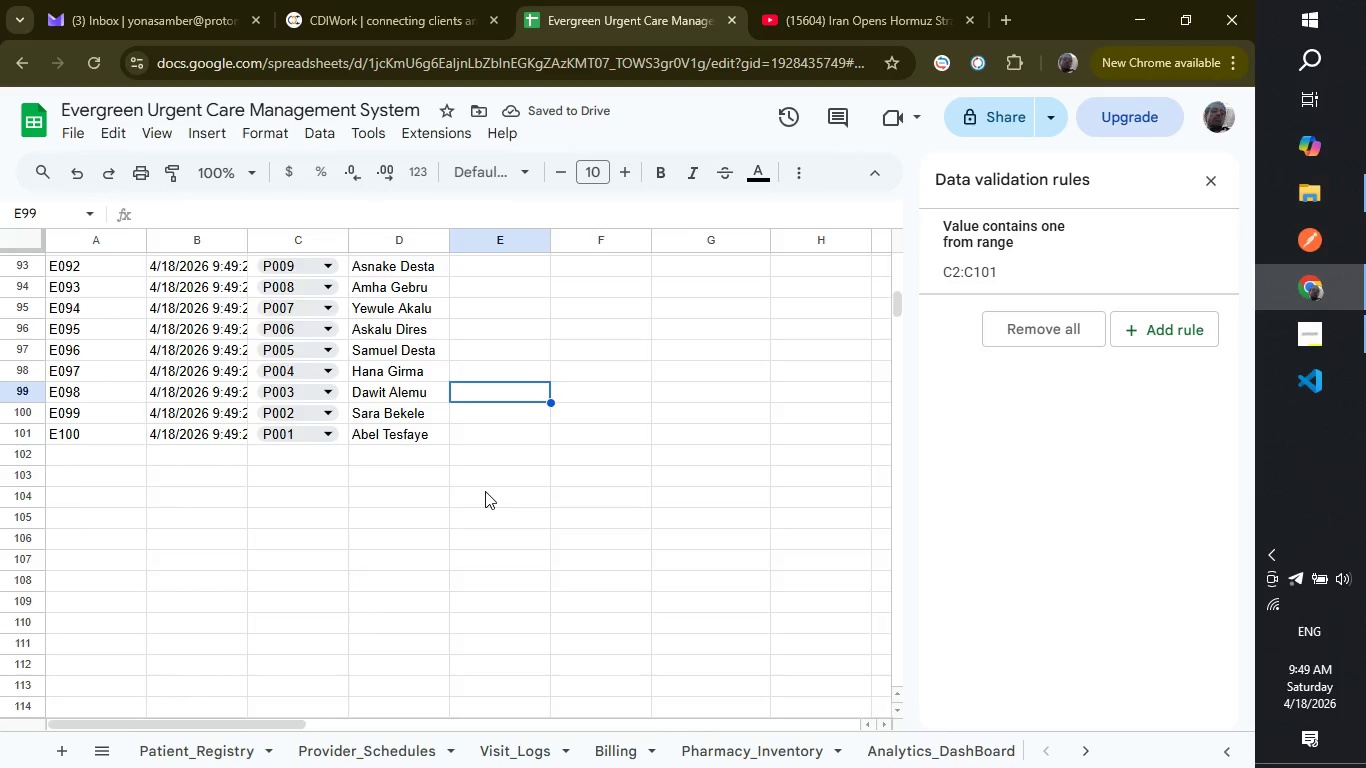 
scroll: coordinate [485, 491], scroll_direction: up, amount: 23.0
 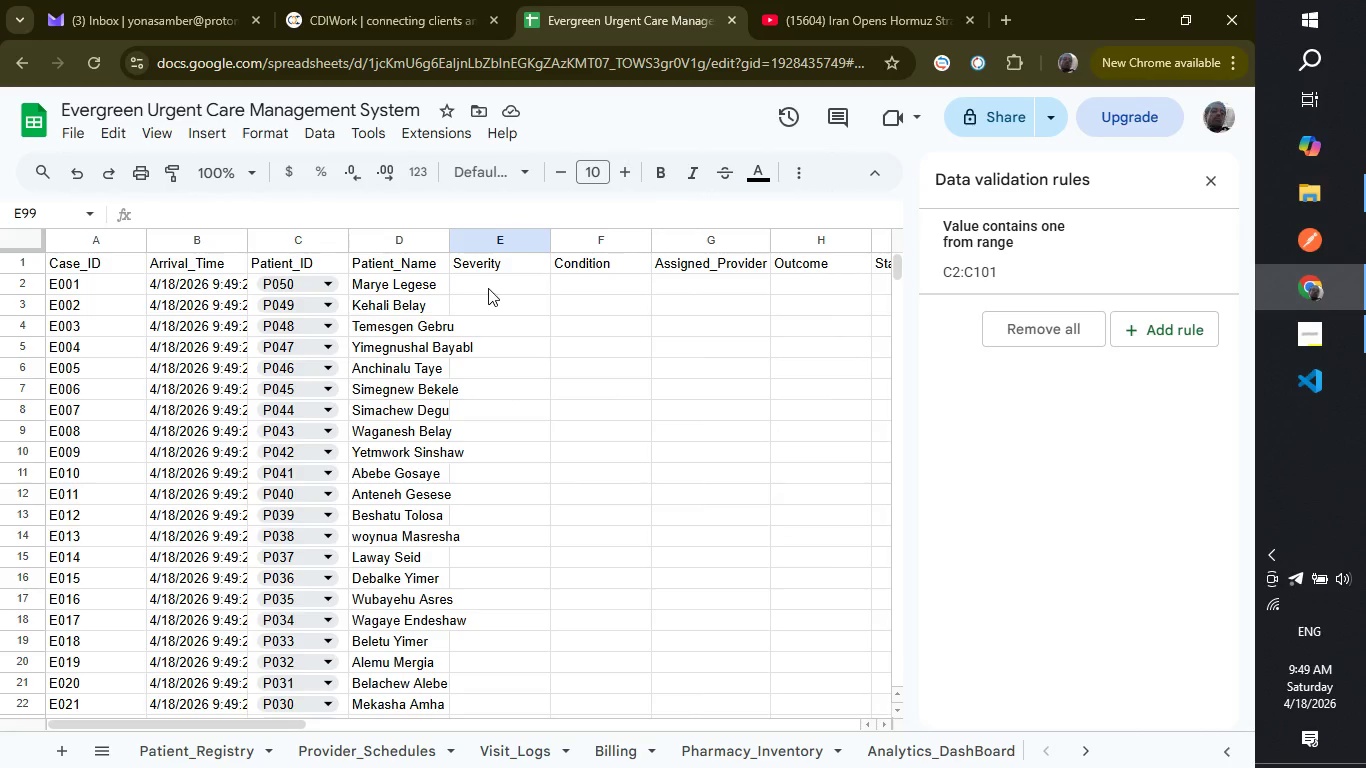 
left_click([488, 288])
 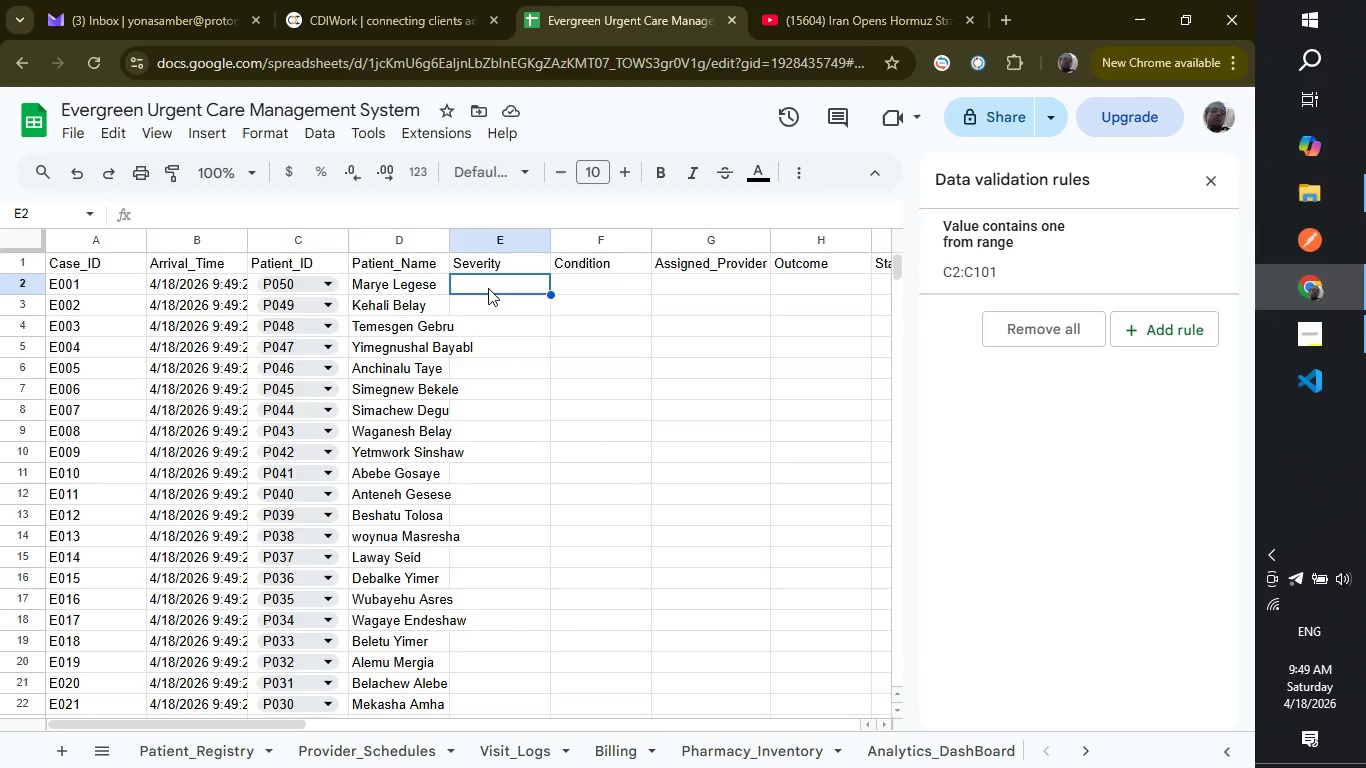 
wait(29.72)
 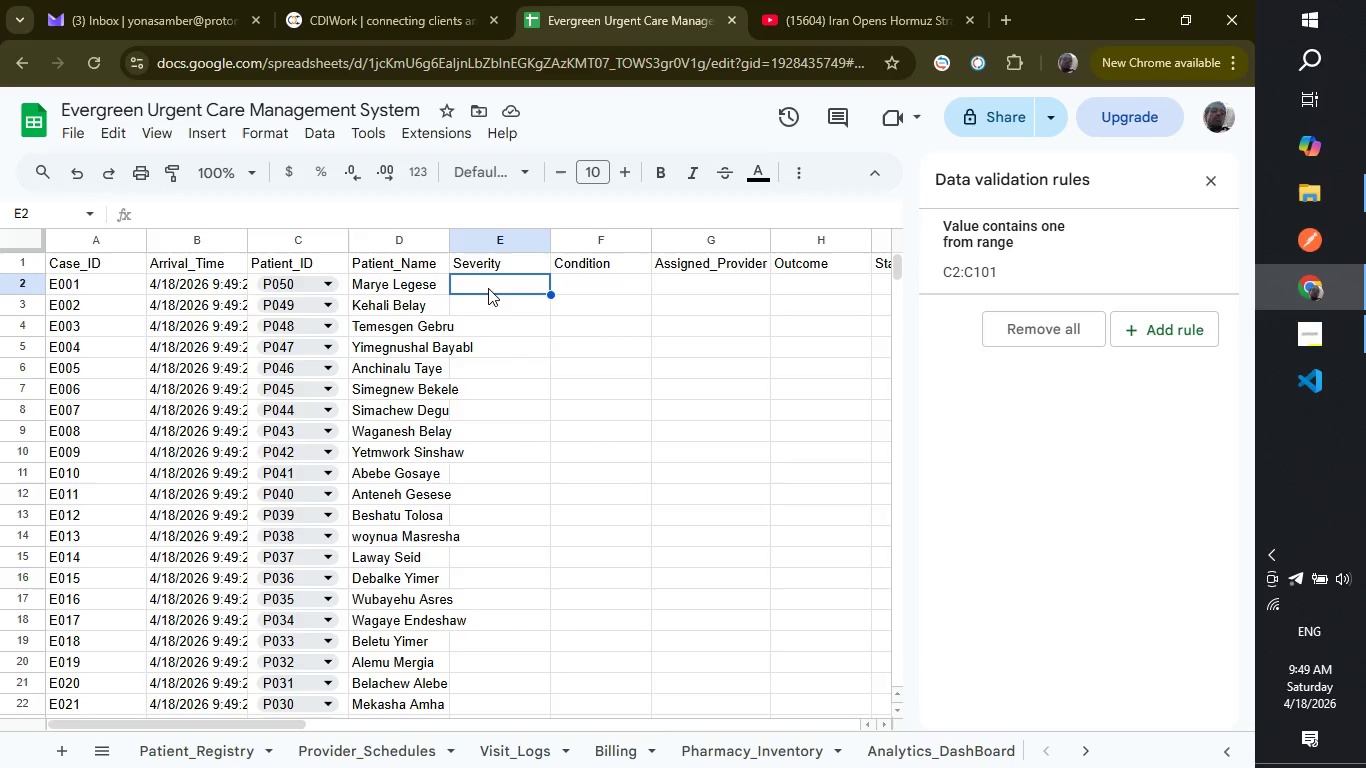 
left_click_drag(start_coordinate=[503, 283], to_coordinate=[492, 443])
 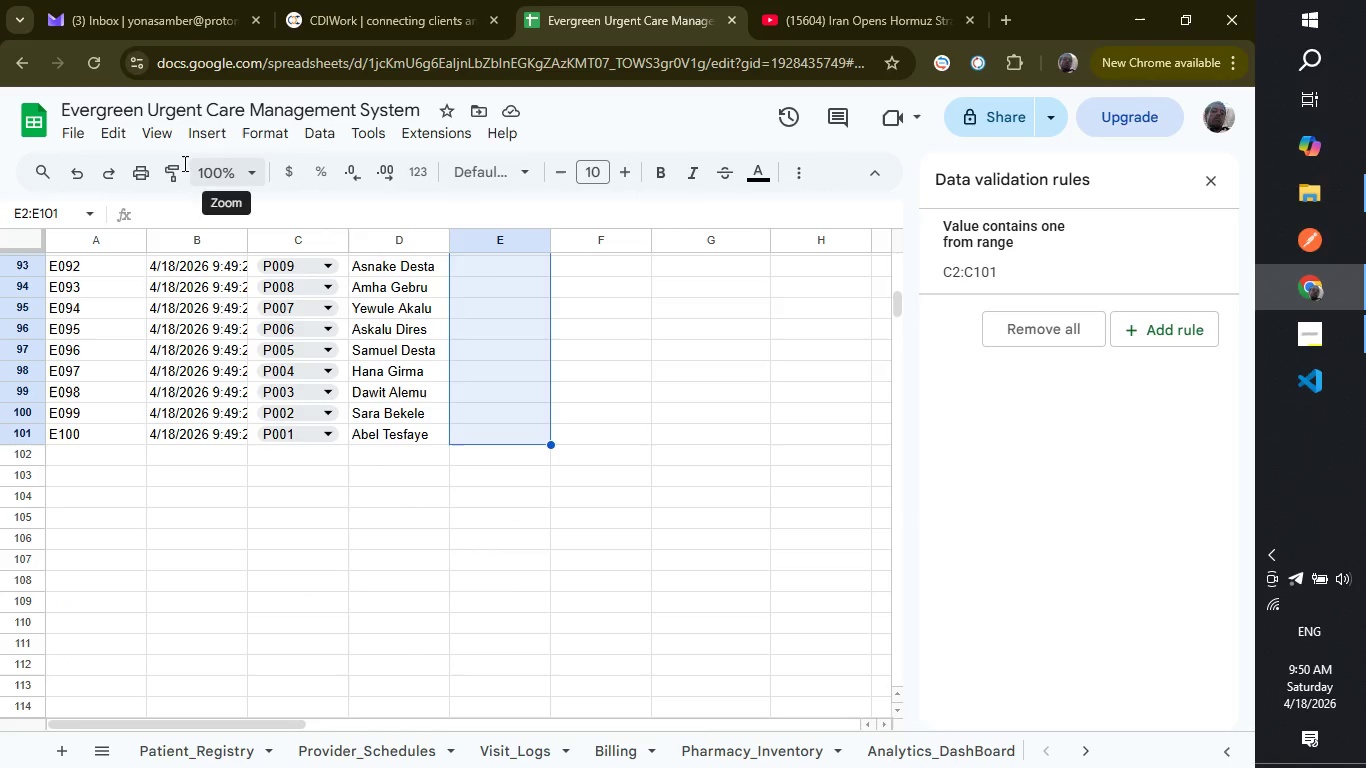 
wait(7.83)
 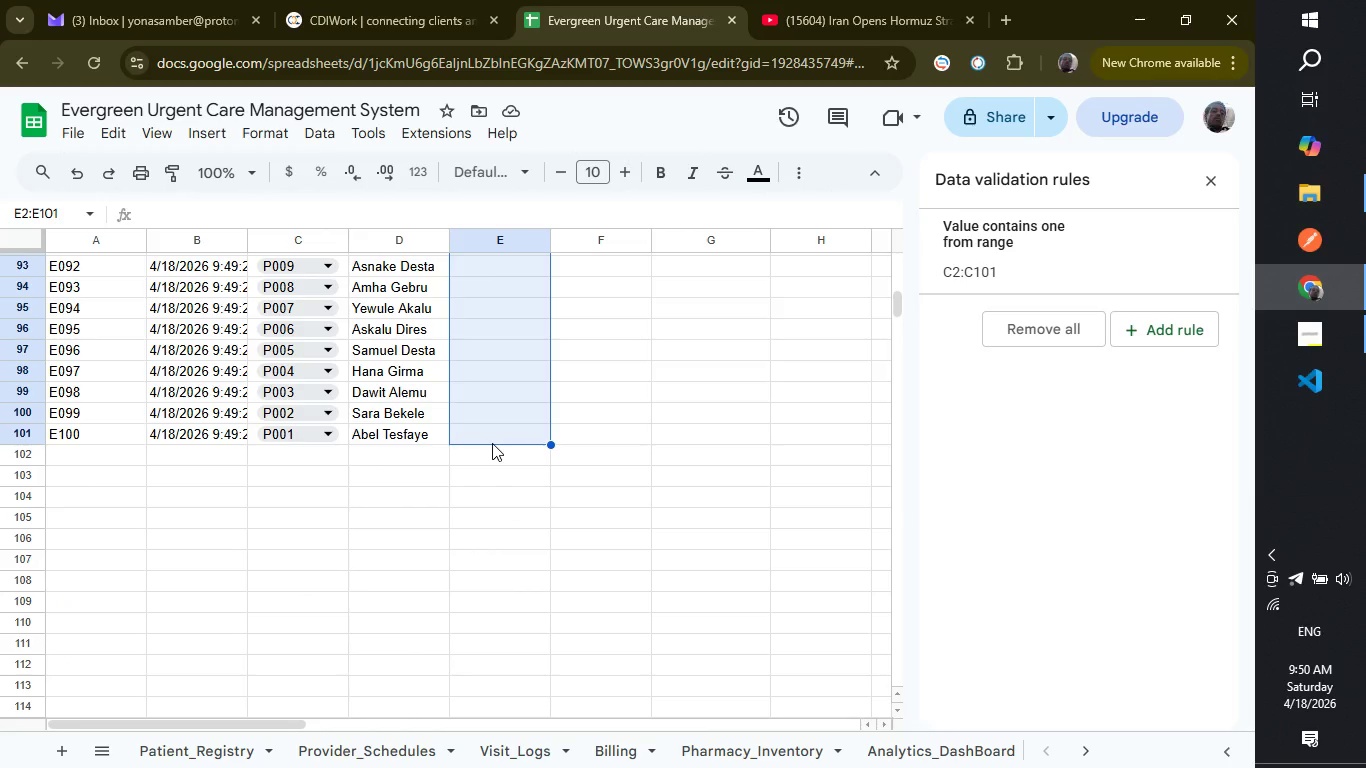 
left_click([321, 135])
 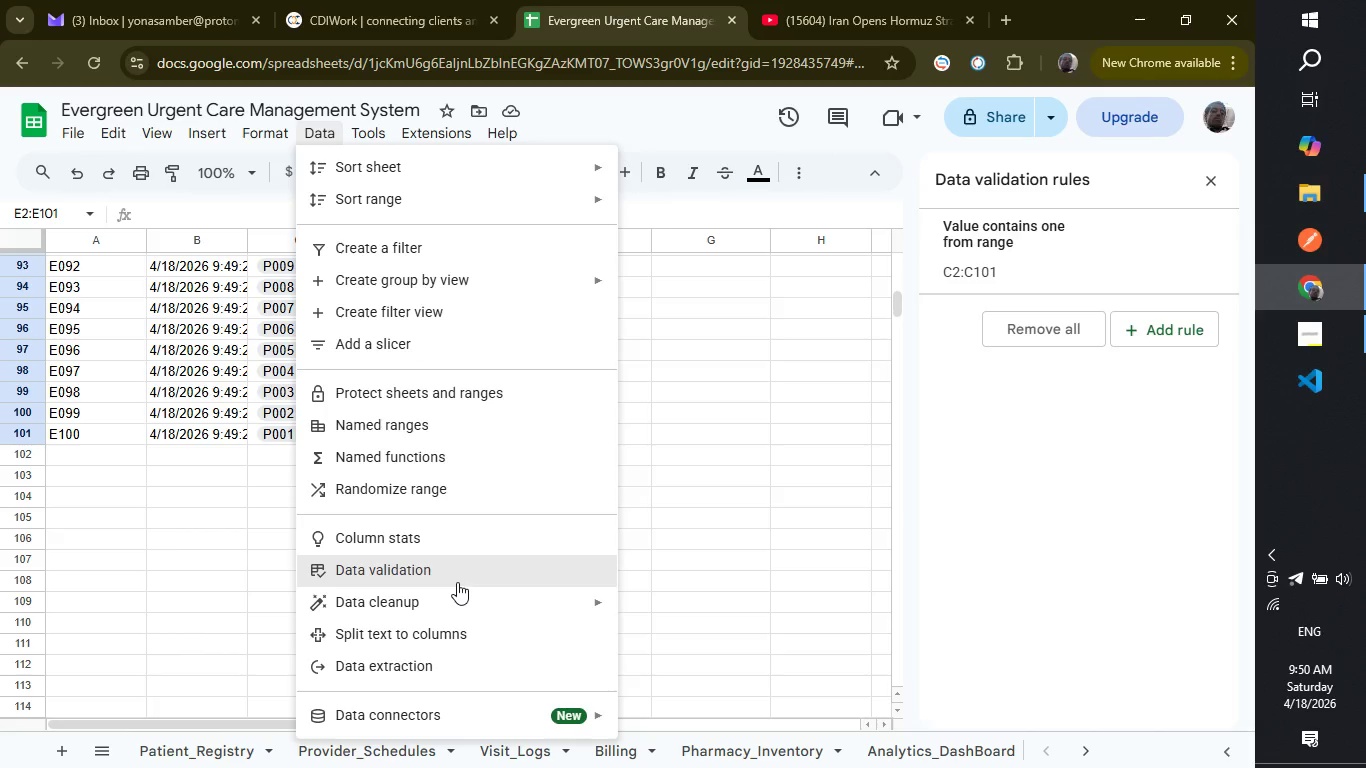 
left_click([465, 574])
 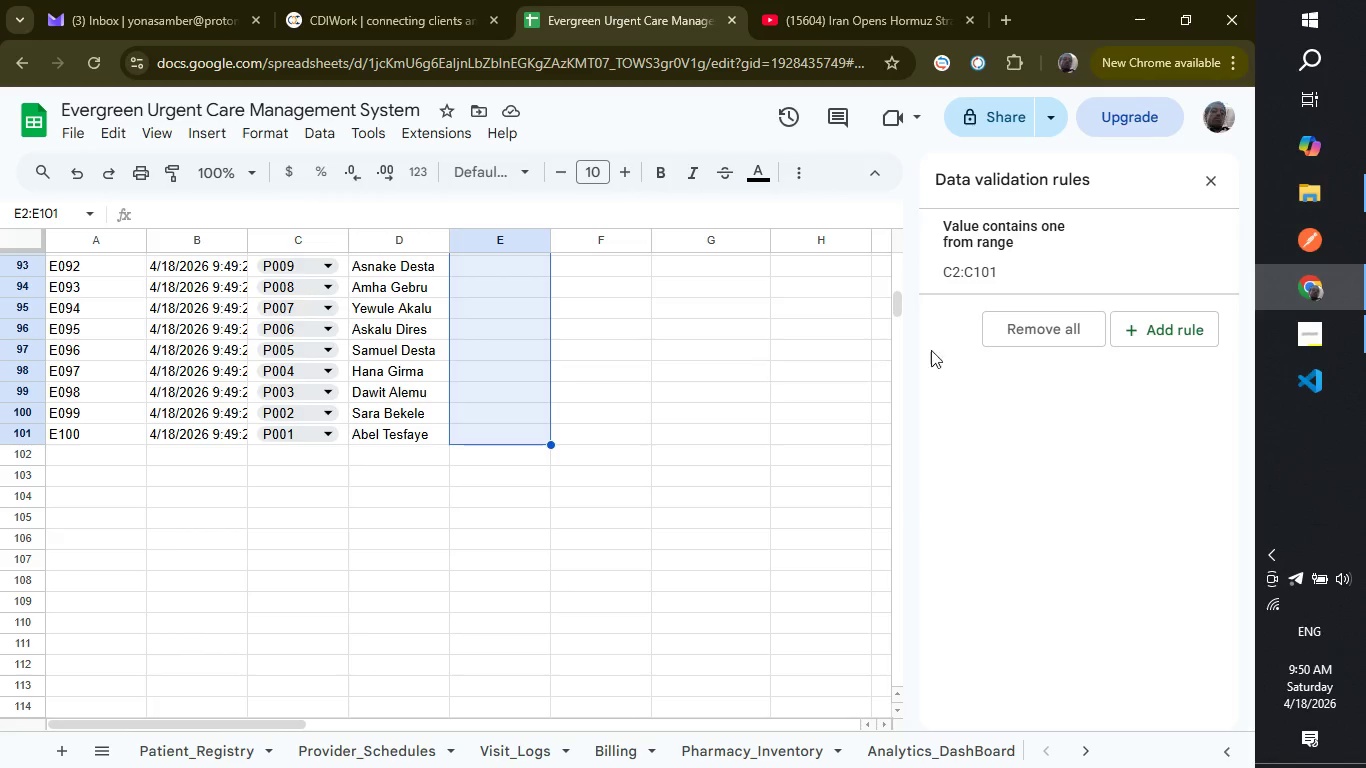 
left_click_drag(start_coordinate=[1149, 332], to_coordinate=[1149, 337])
 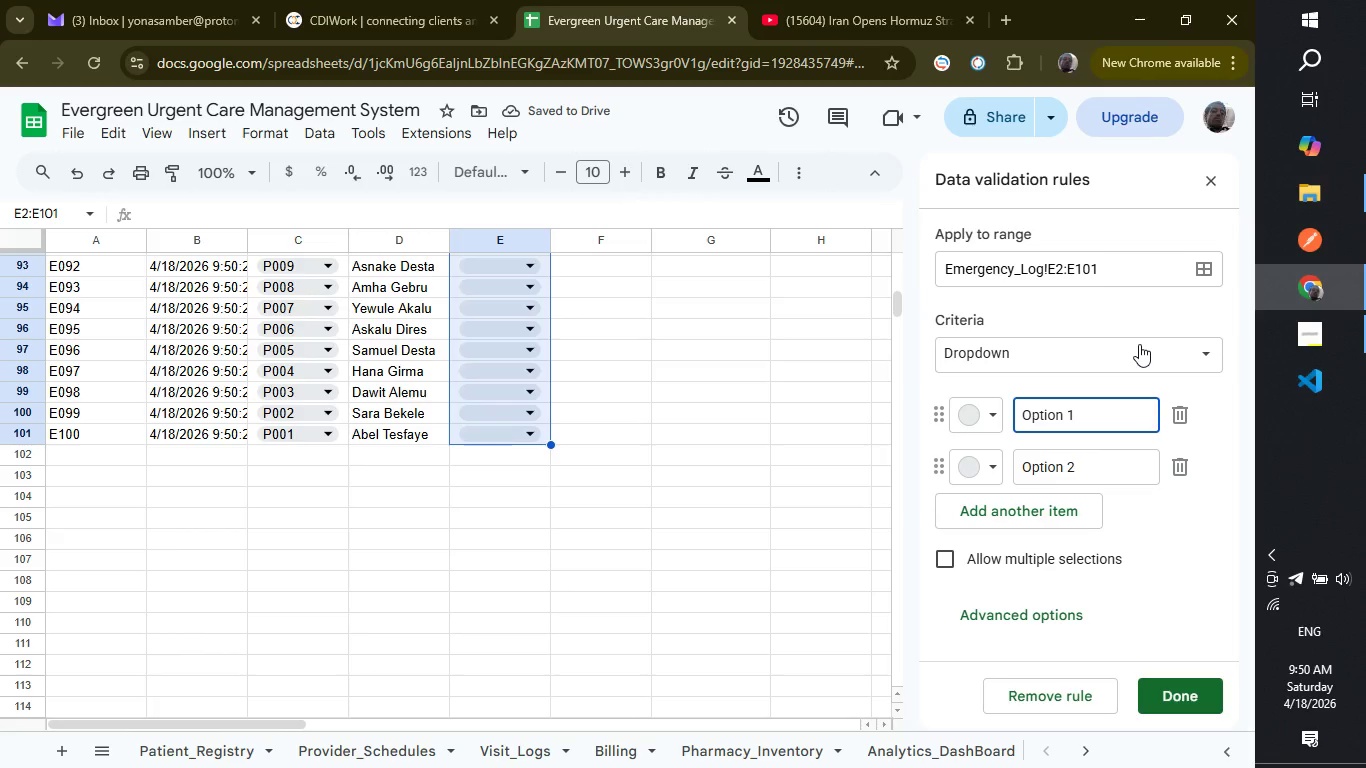 
left_click([1139, 344])
 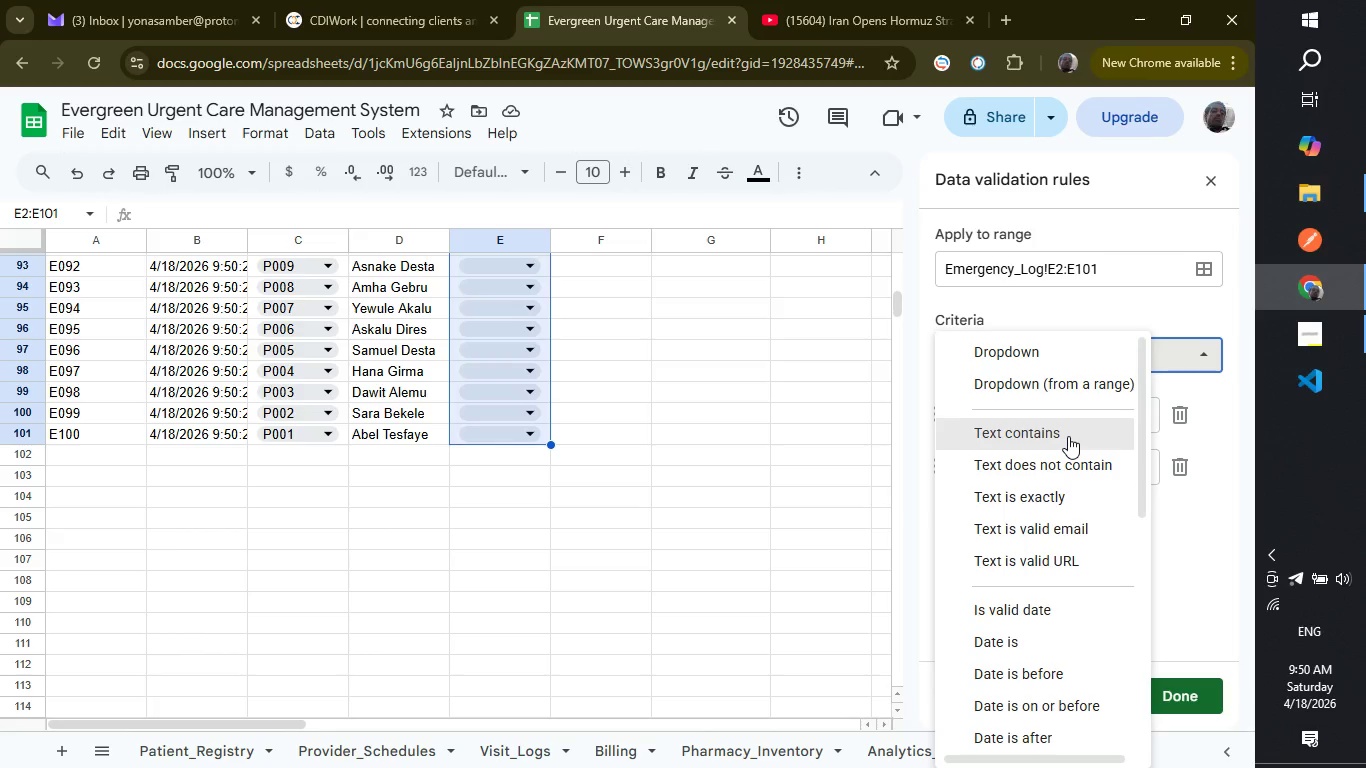 
scroll: coordinate [1068, 436], scroll_direction: down, amount: 1.0
 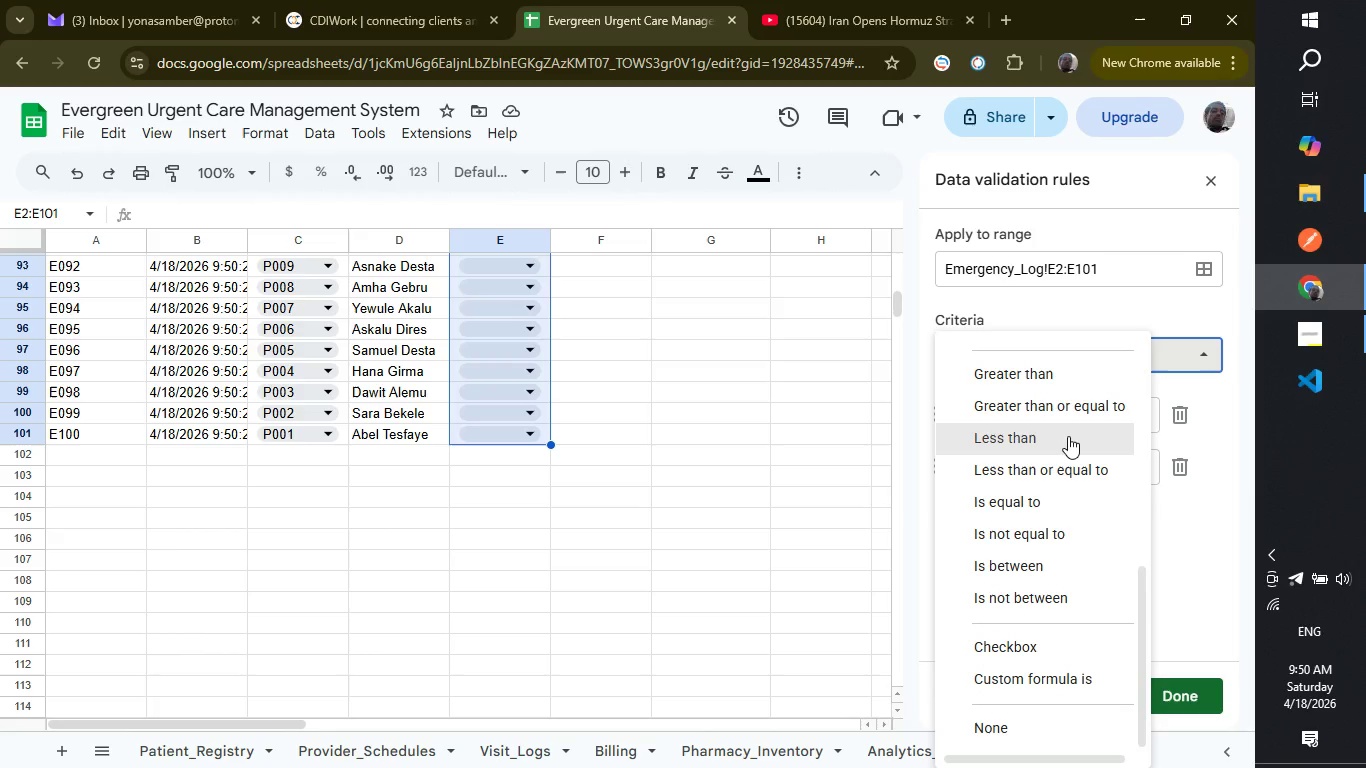 
scroll: coordinate [1068, 436], scroll_direction: up, amount: 2.0
 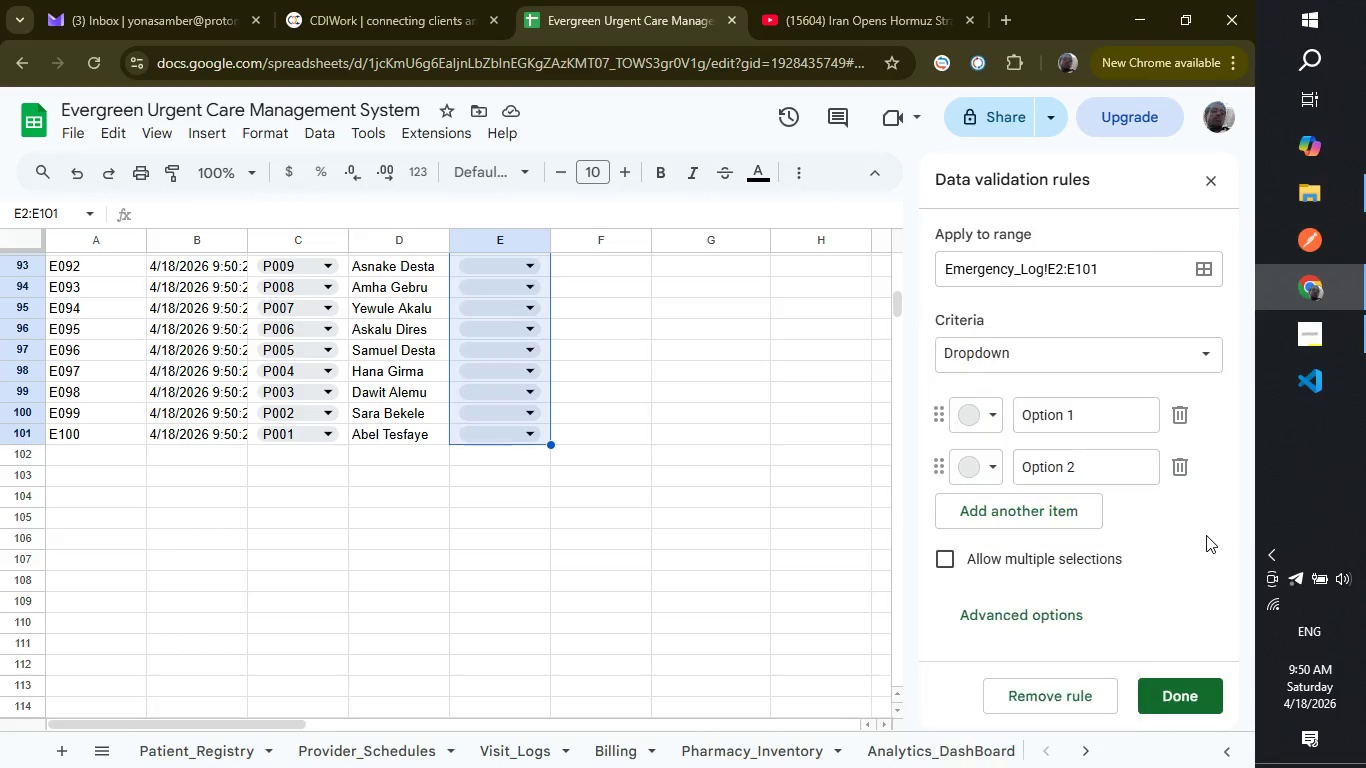 
left_click([1206, 535])
 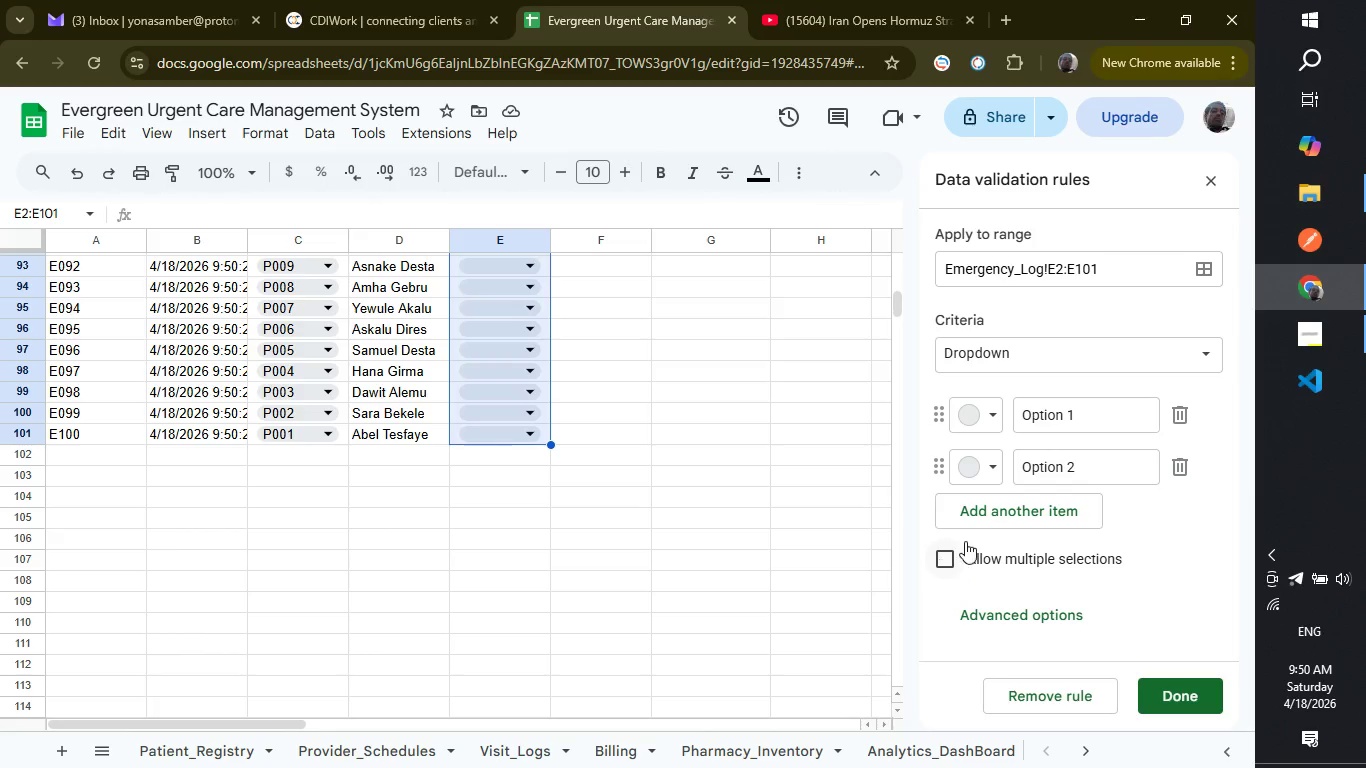 
left_click([992, 520])
 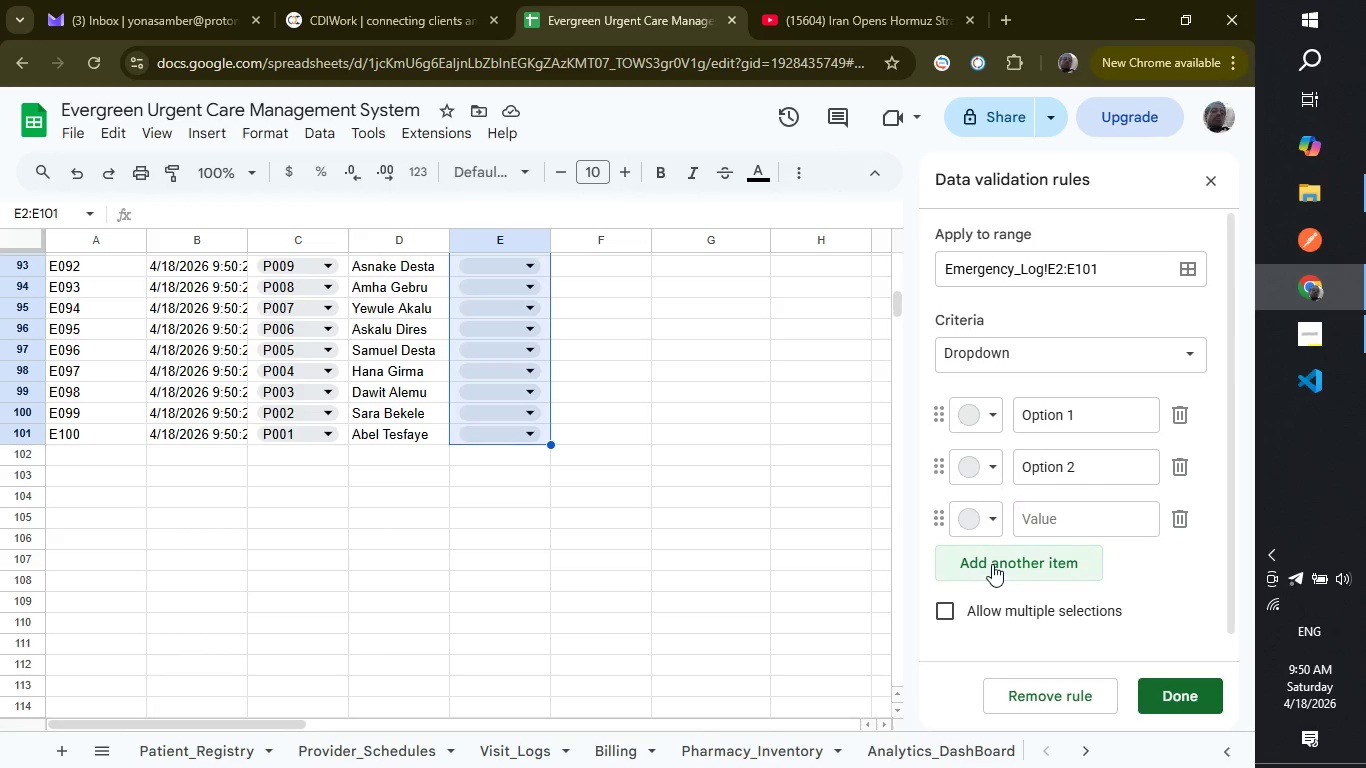 
left_click([992, 564])
 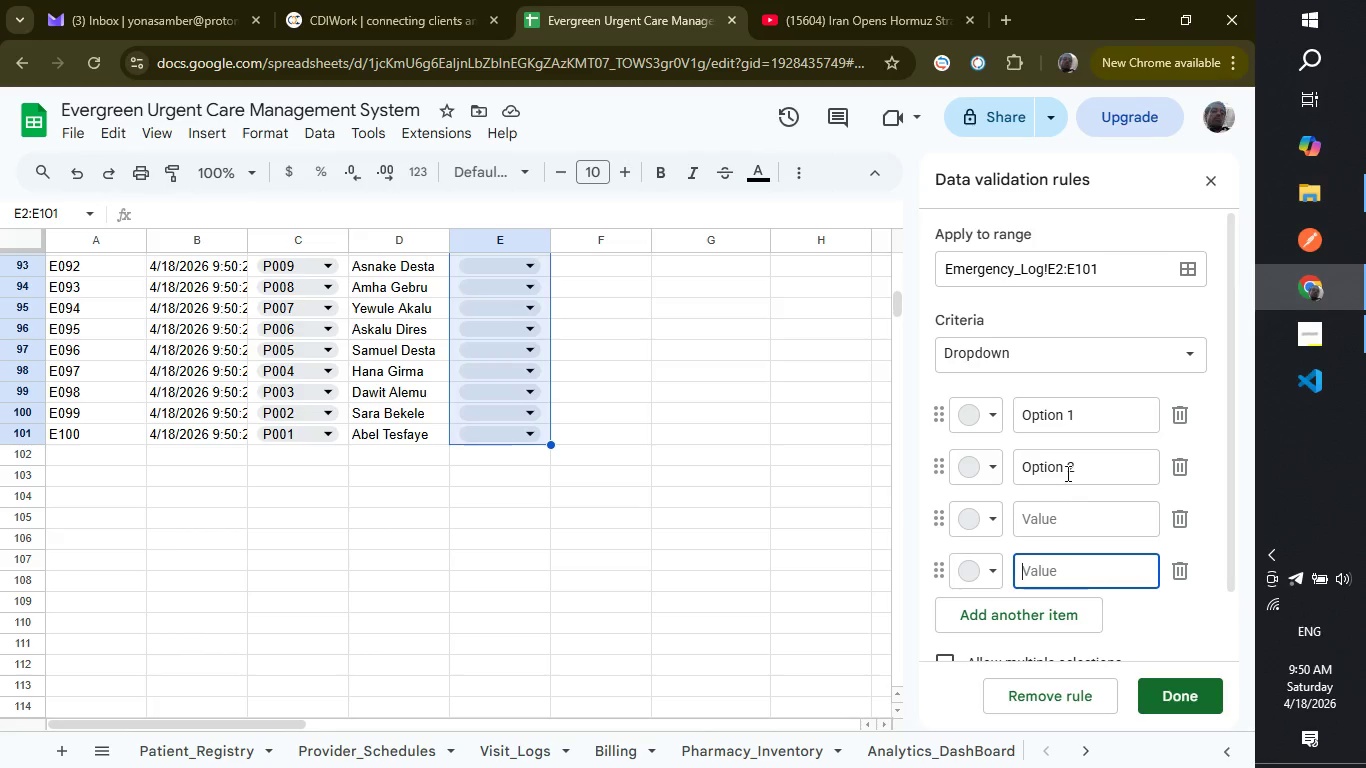 
left_click([1099, 416])
 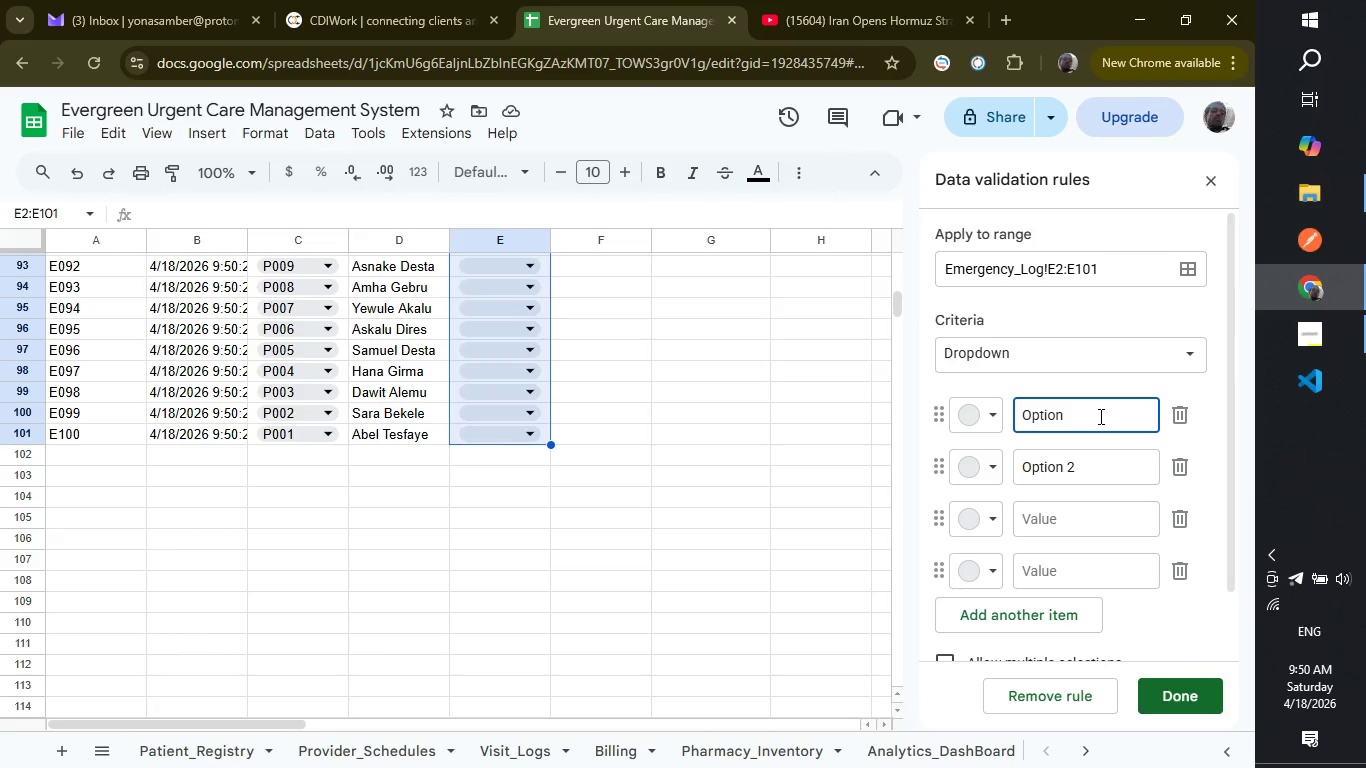 
hold_key(key=Backspace, duration=0.78)
 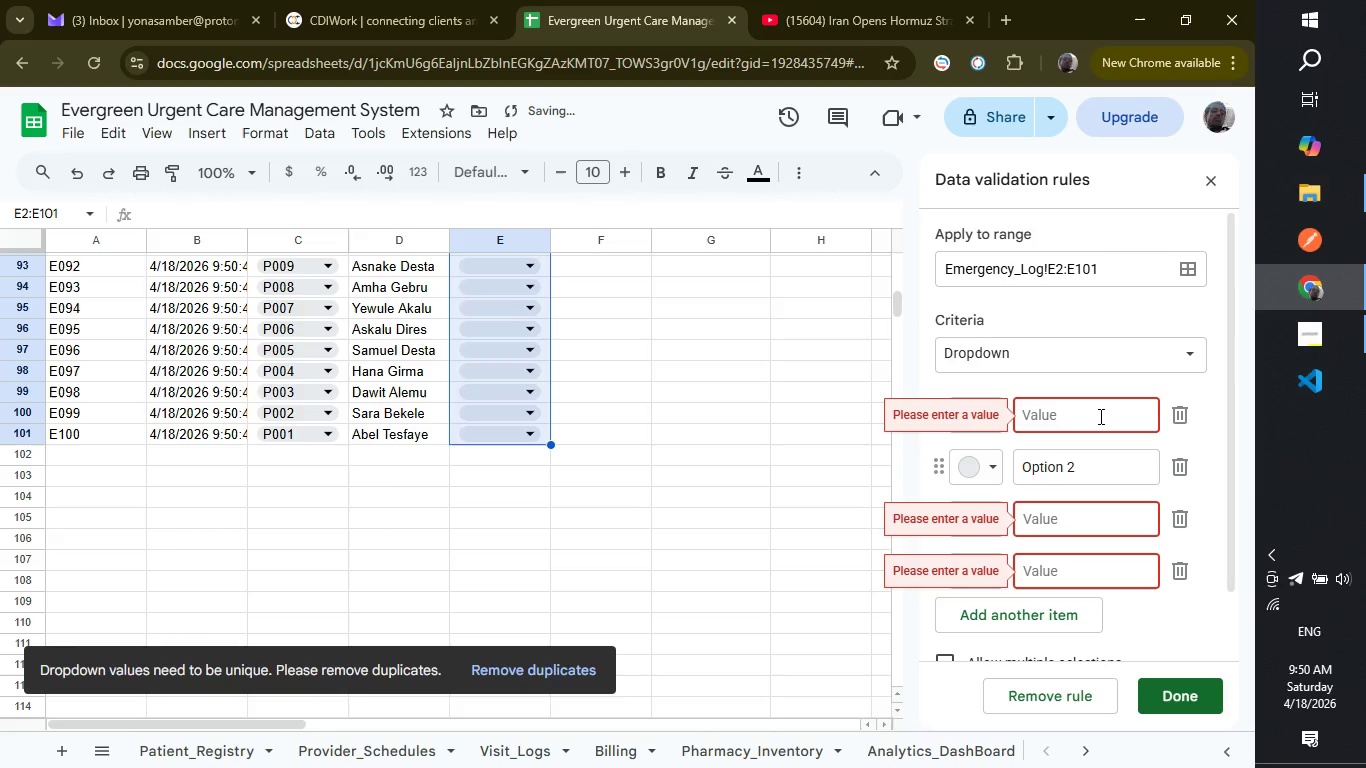 
key(Shift+L)
 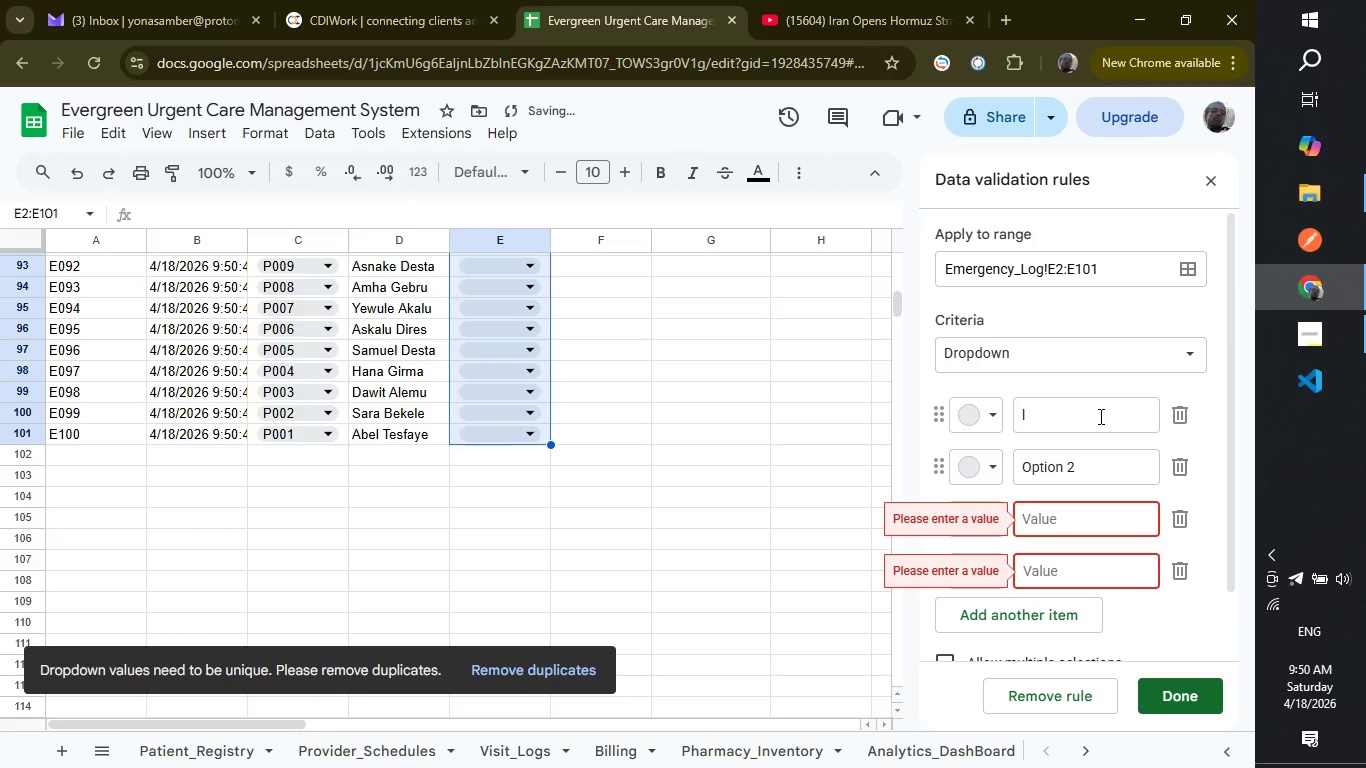 
key(Backspace)
 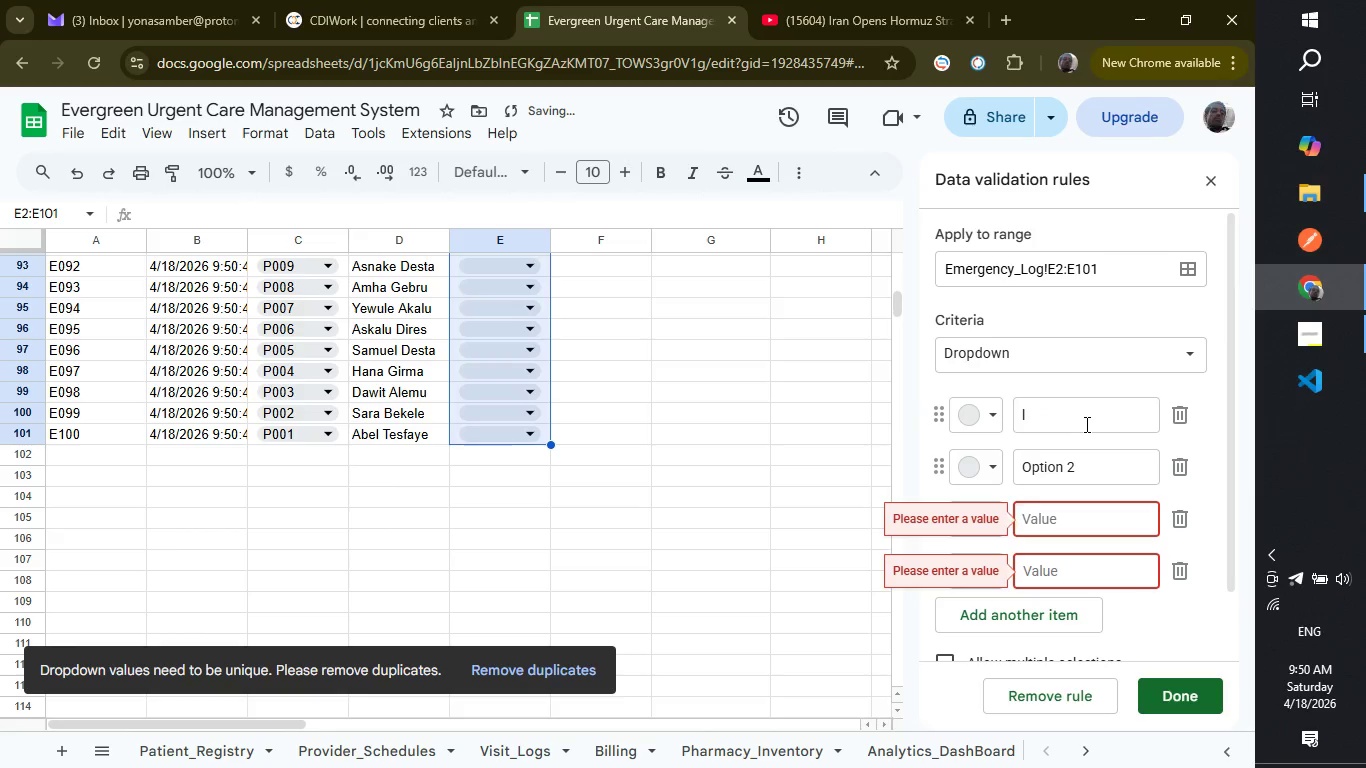 
left_click([1085, 424])
 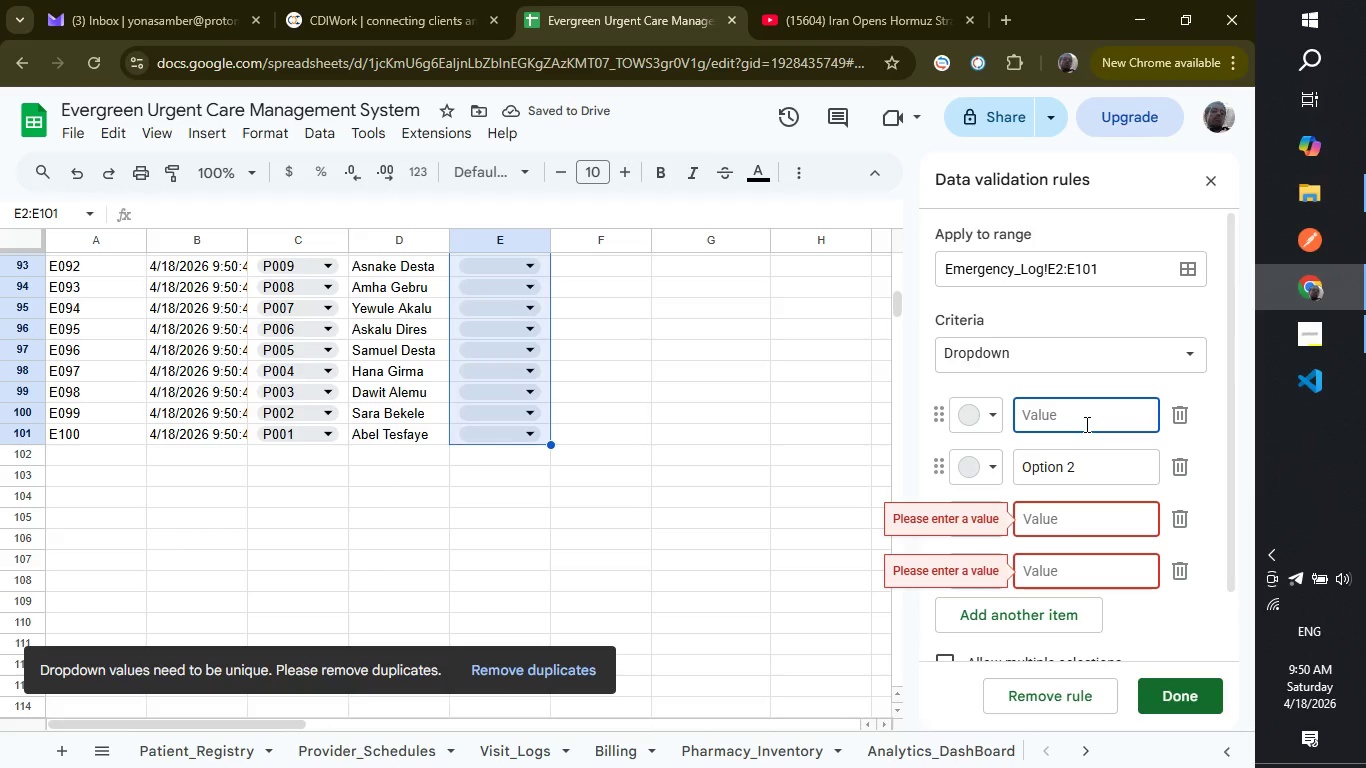 
key(Backspace)
 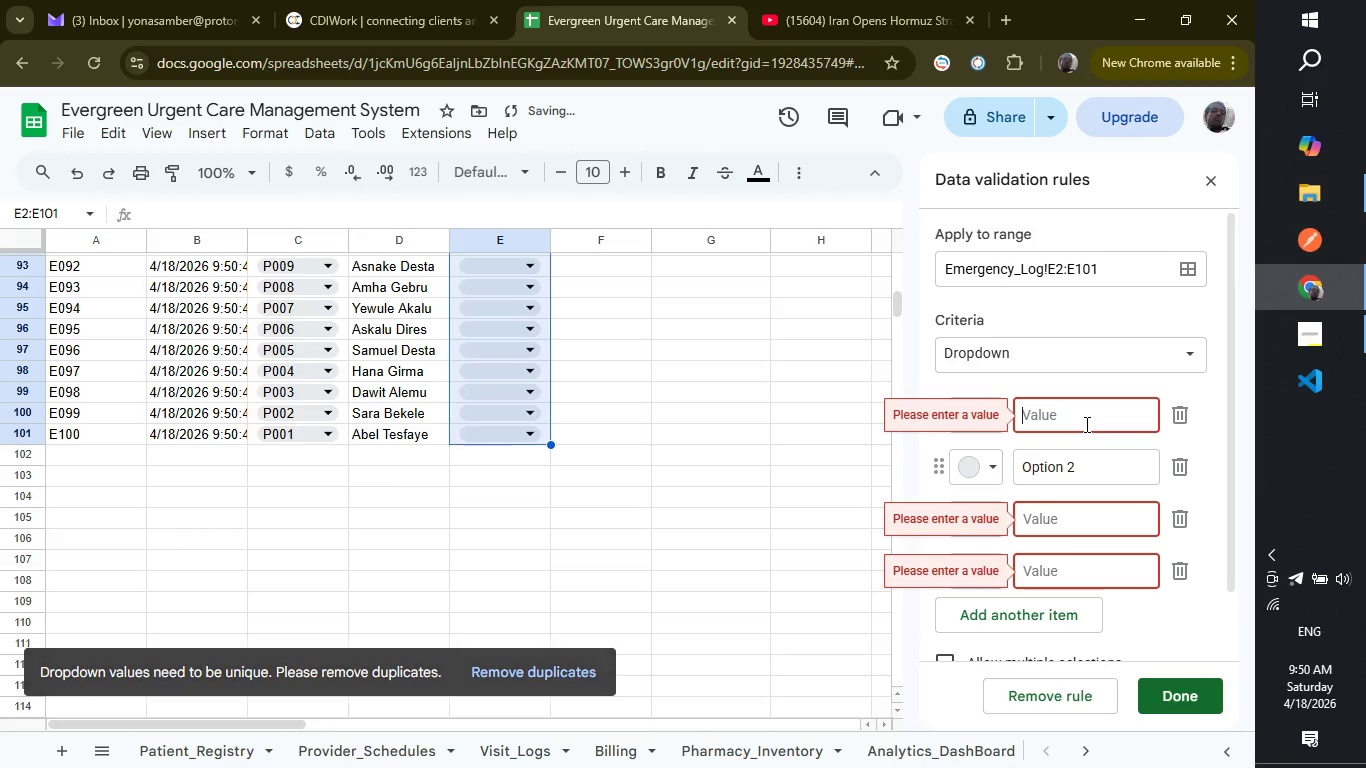 
key(L)
 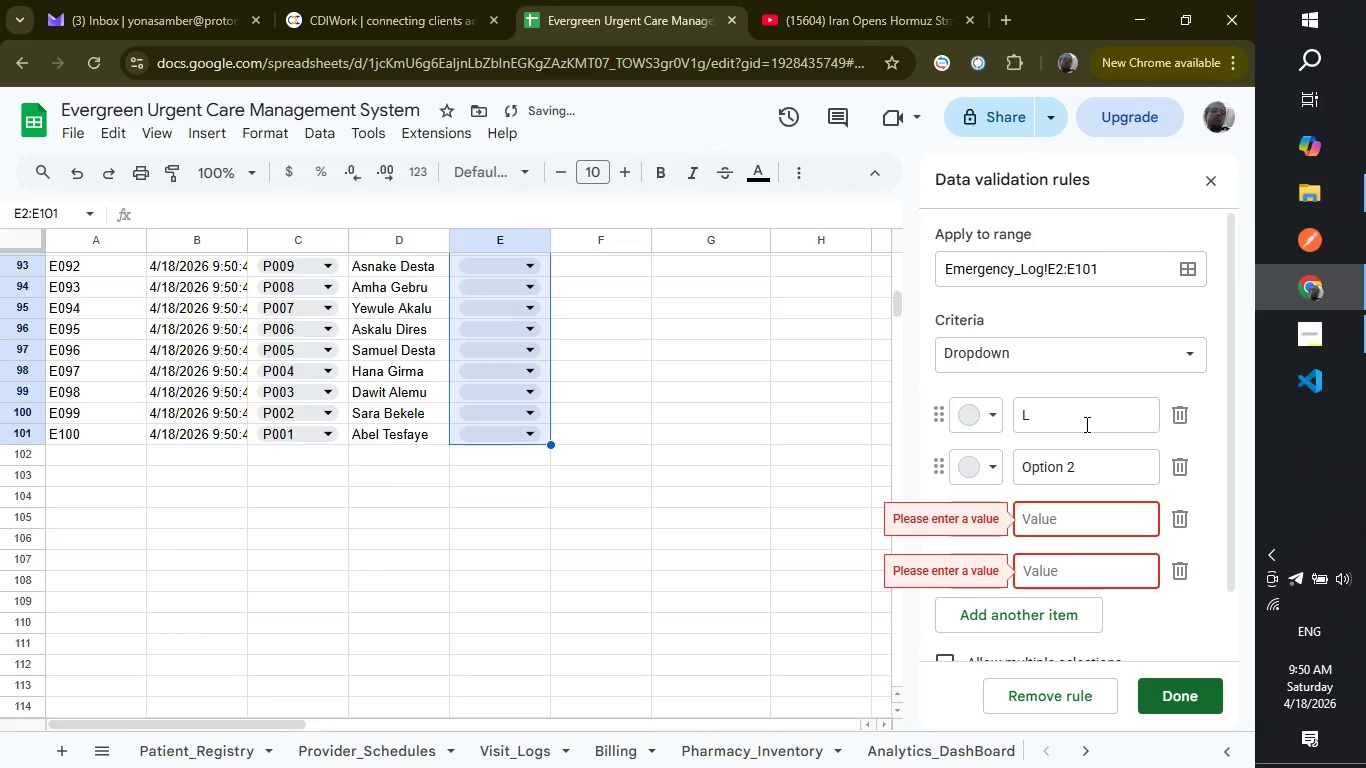 
key(CapsLock)
 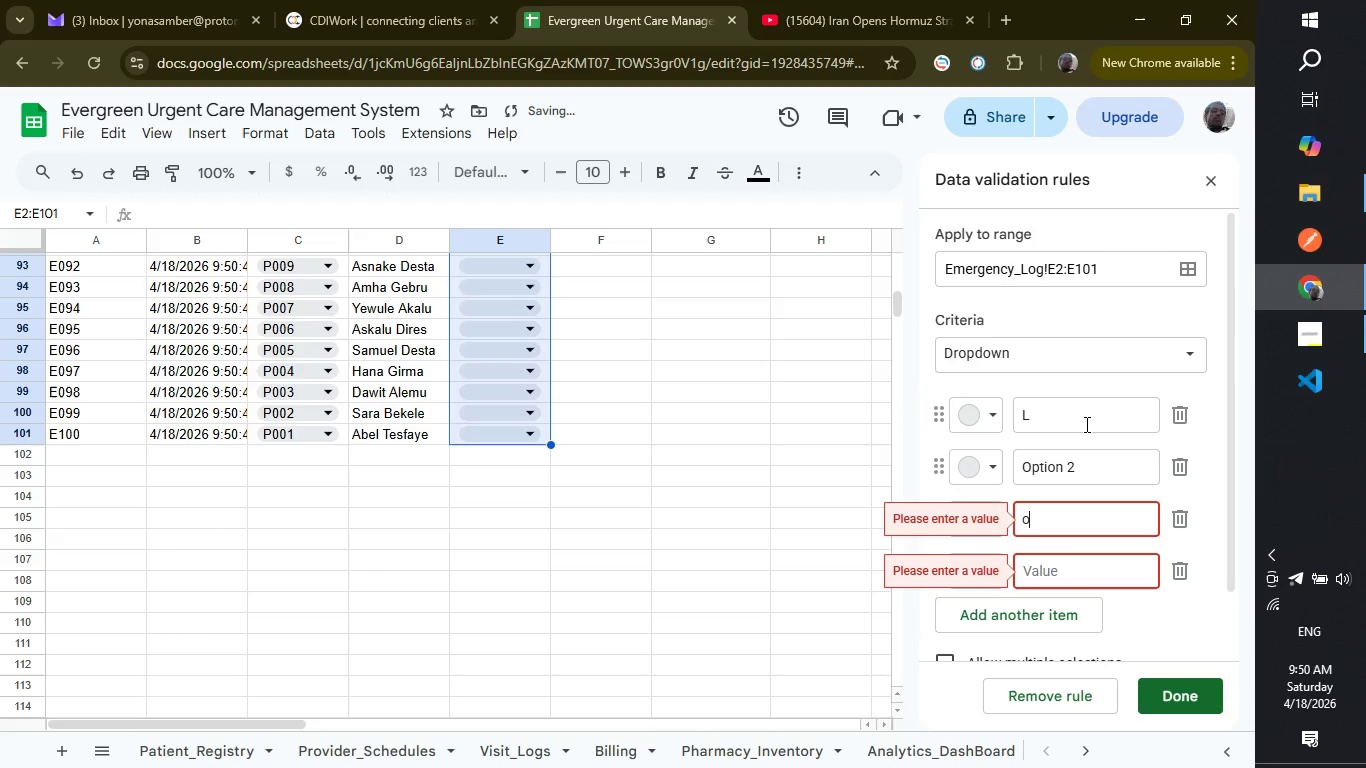 
key(O)
 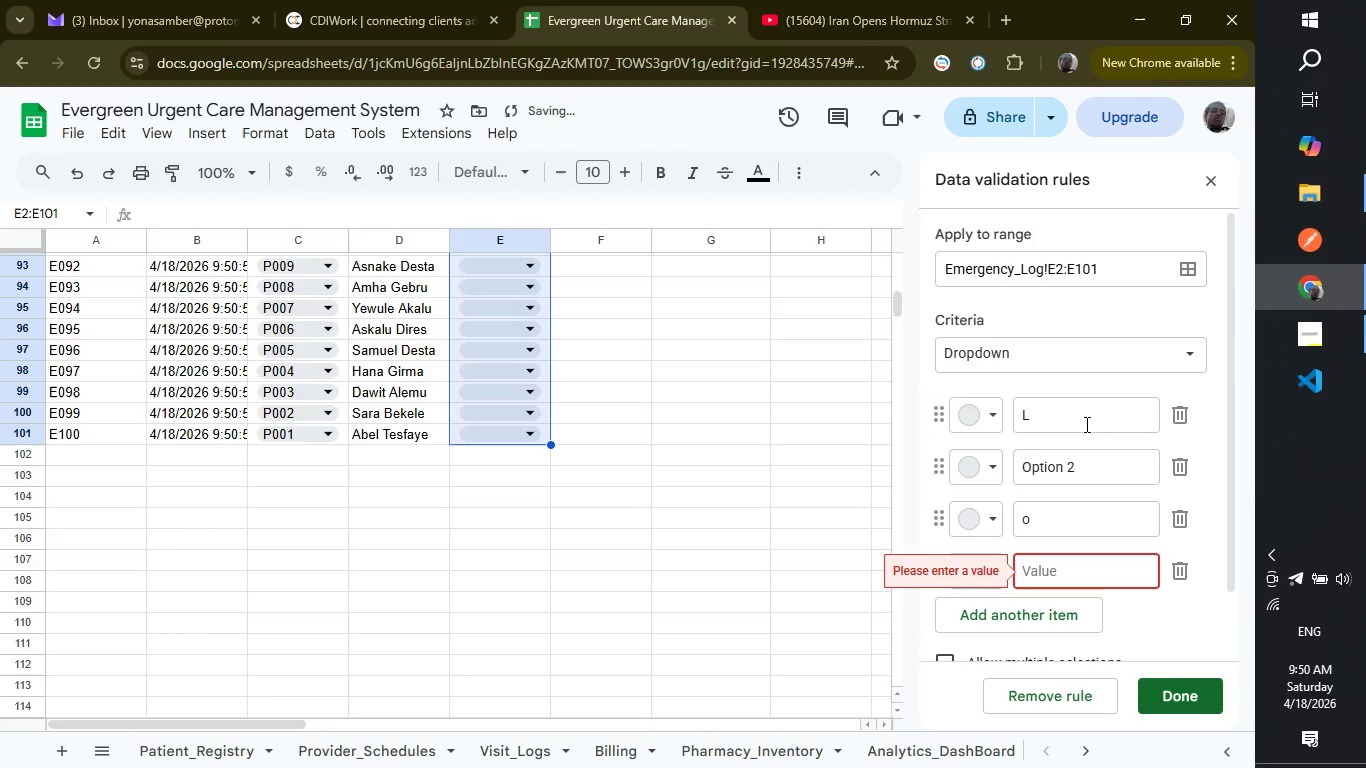 
left_click([1085, 424])
 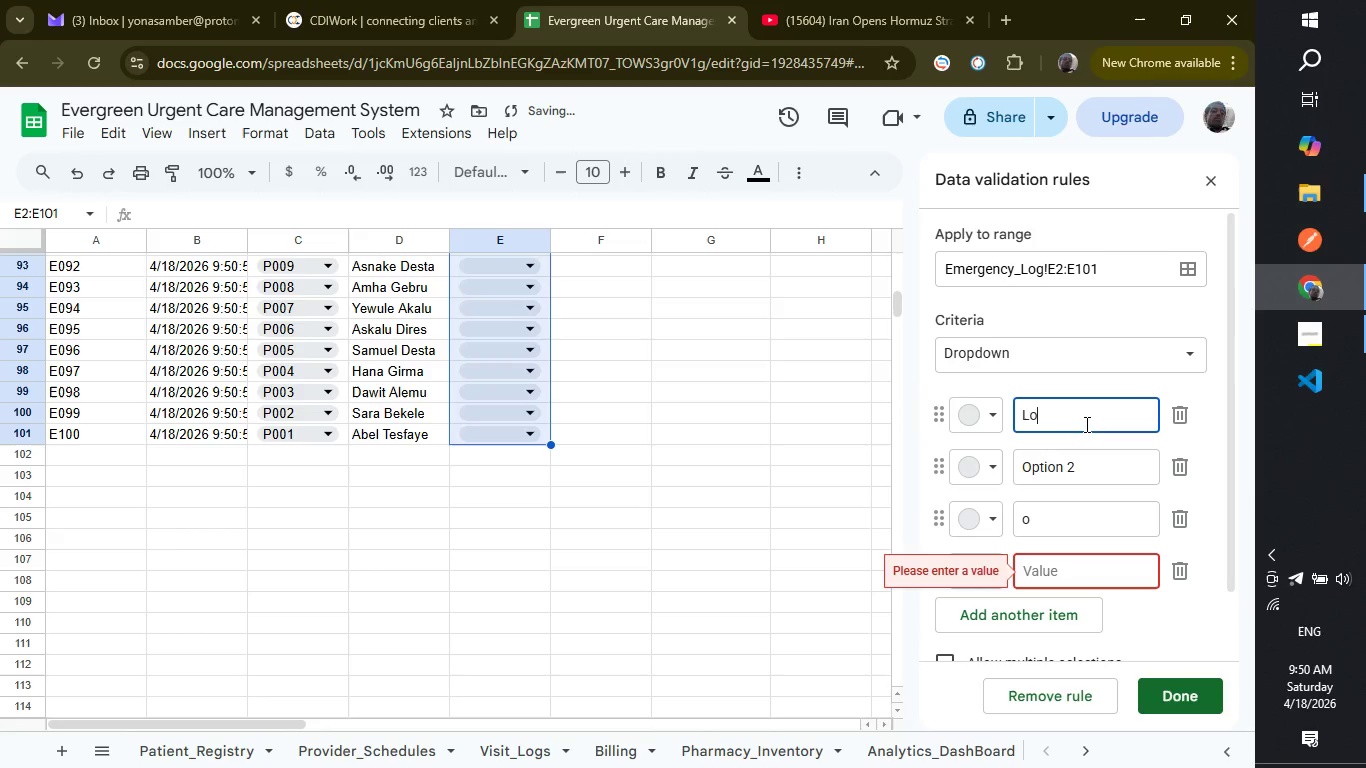 
type(OW)
 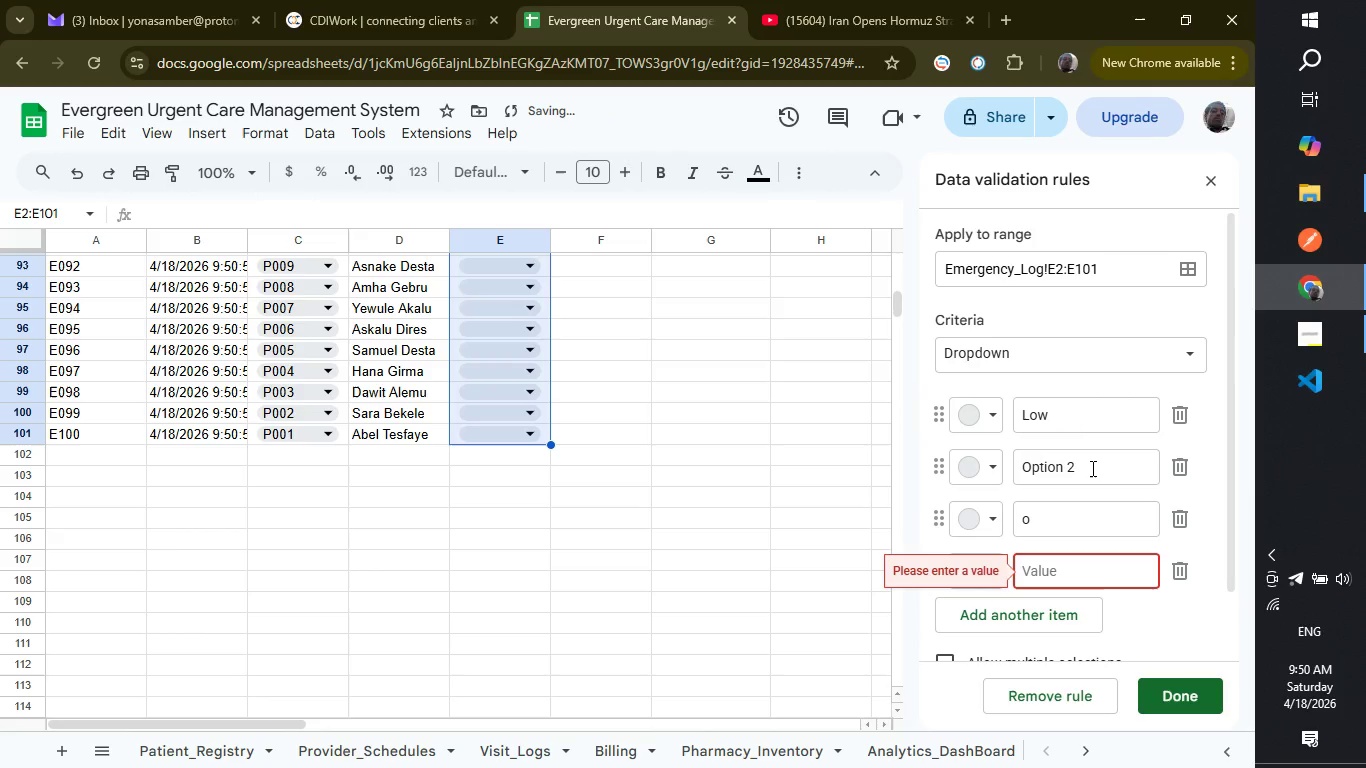 
left_click([1091, 468])
 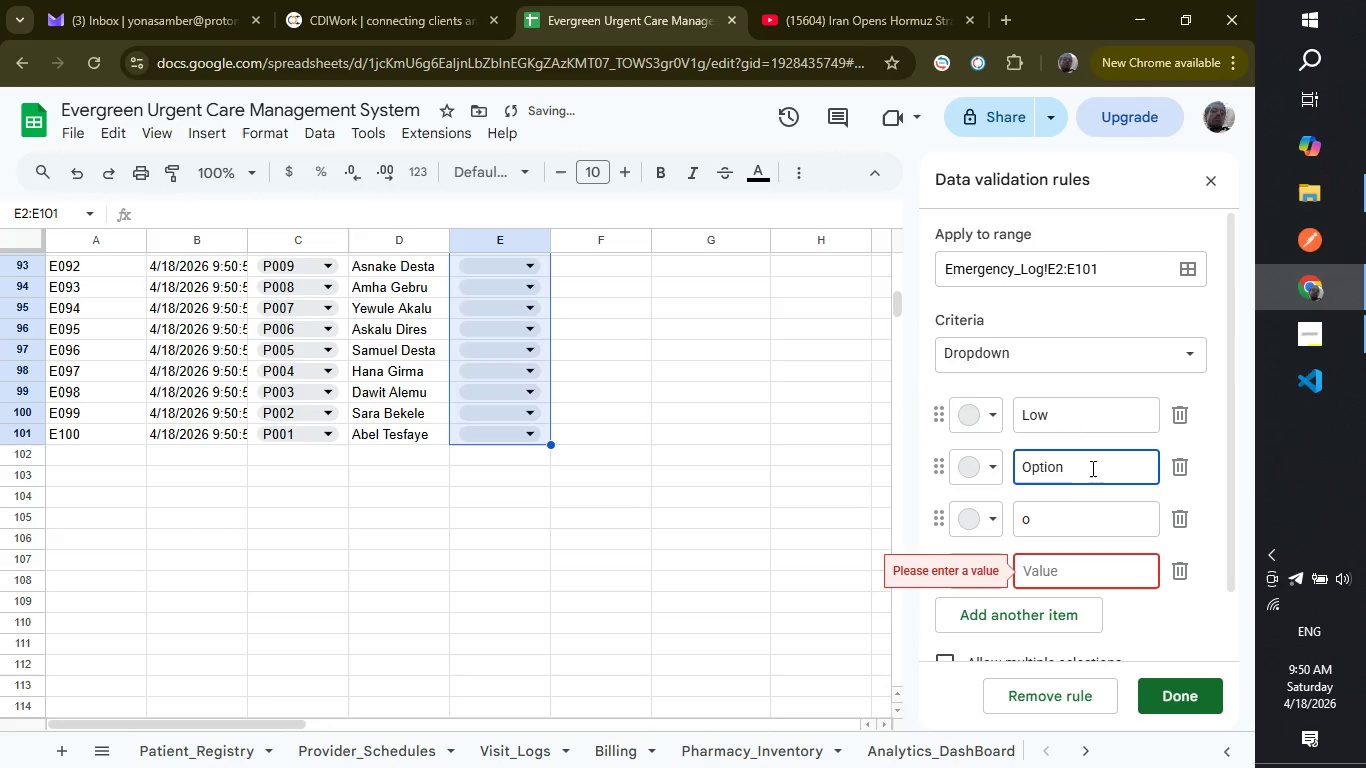 
hold_key(key=Backspace, duration=0.73)
 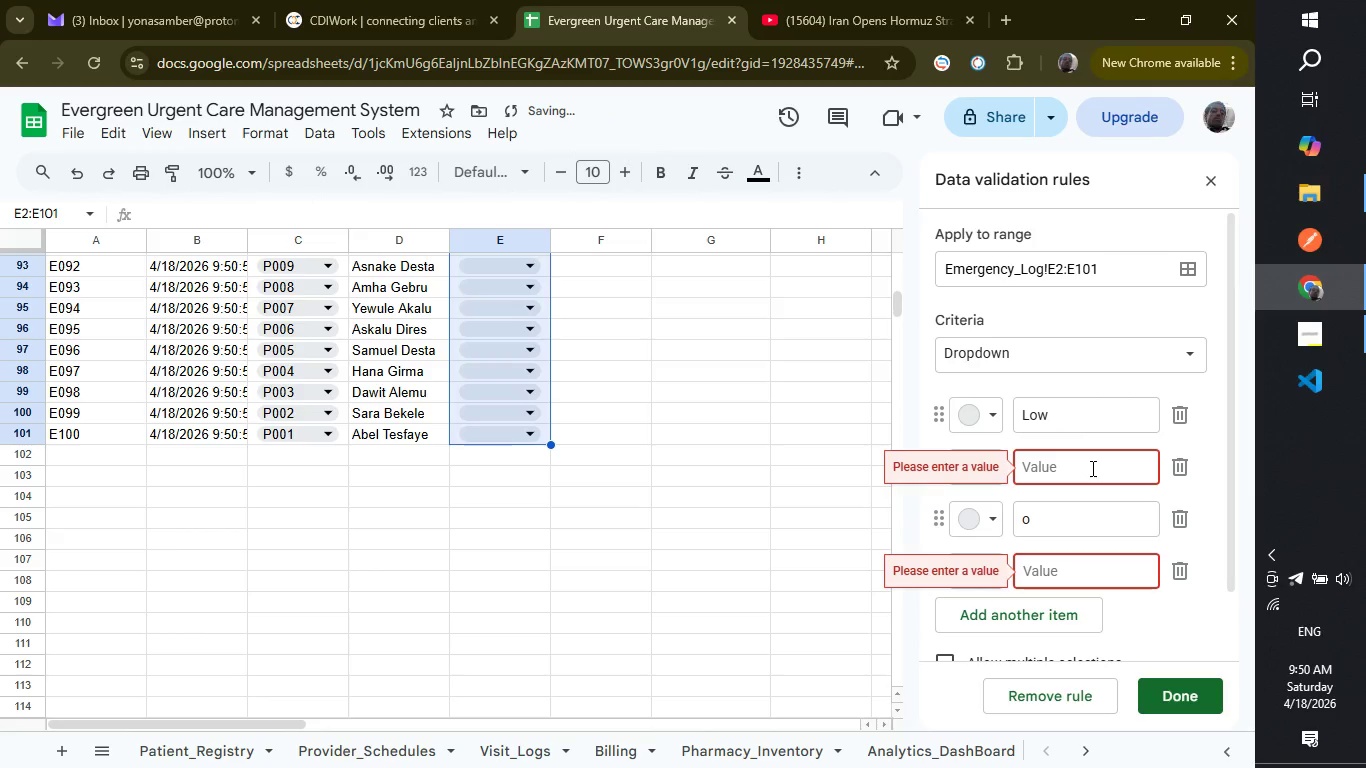 
type(Medium)
 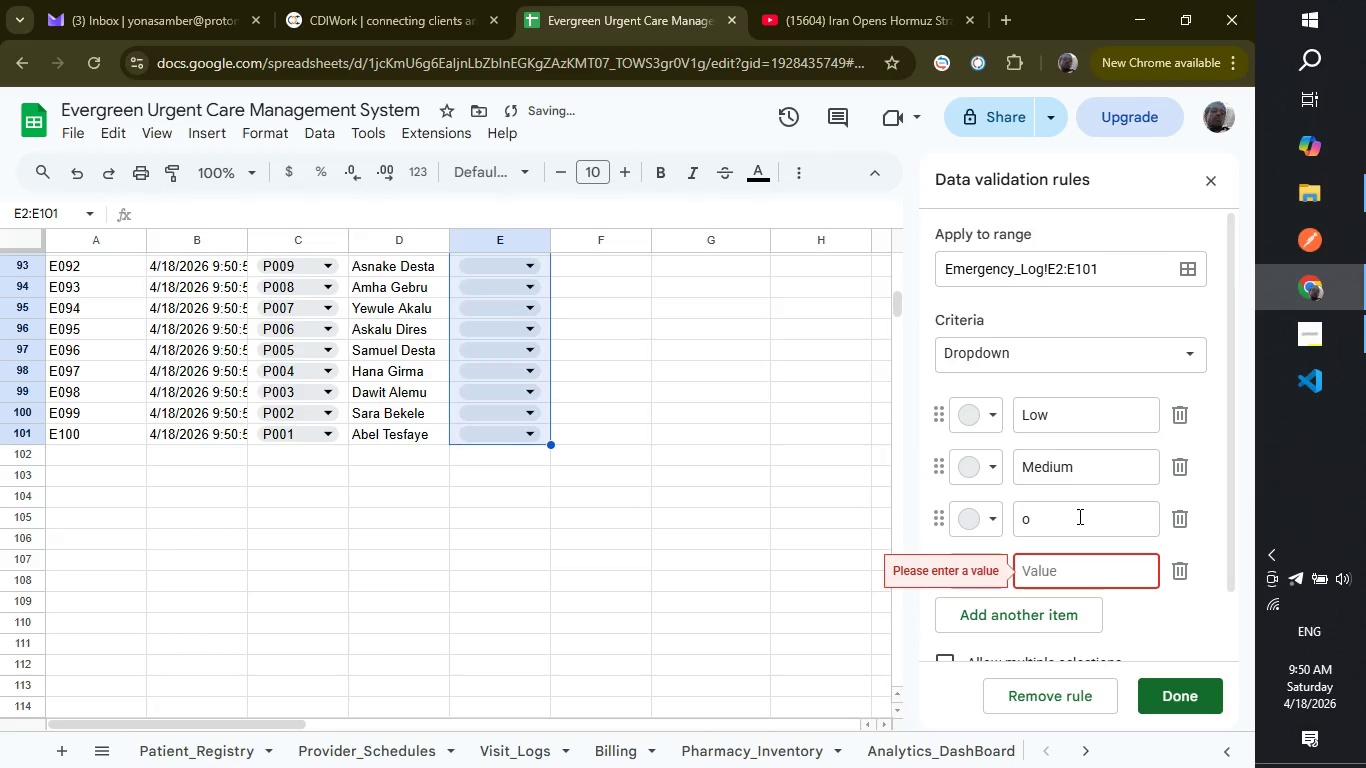 
left_click([1078, 516])
 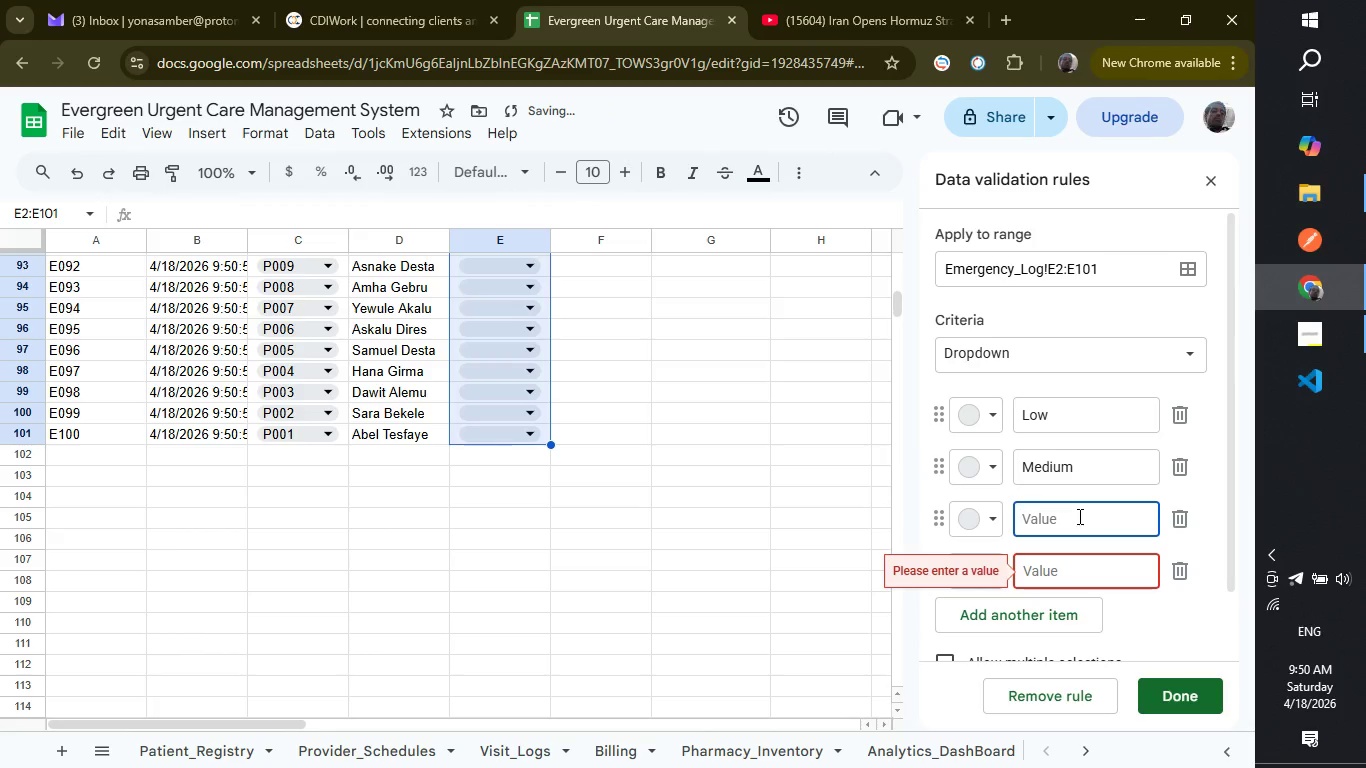 
key(Backspace)
type(Hign)
key(Backspace)
key(Backspace)
type(Critical)
 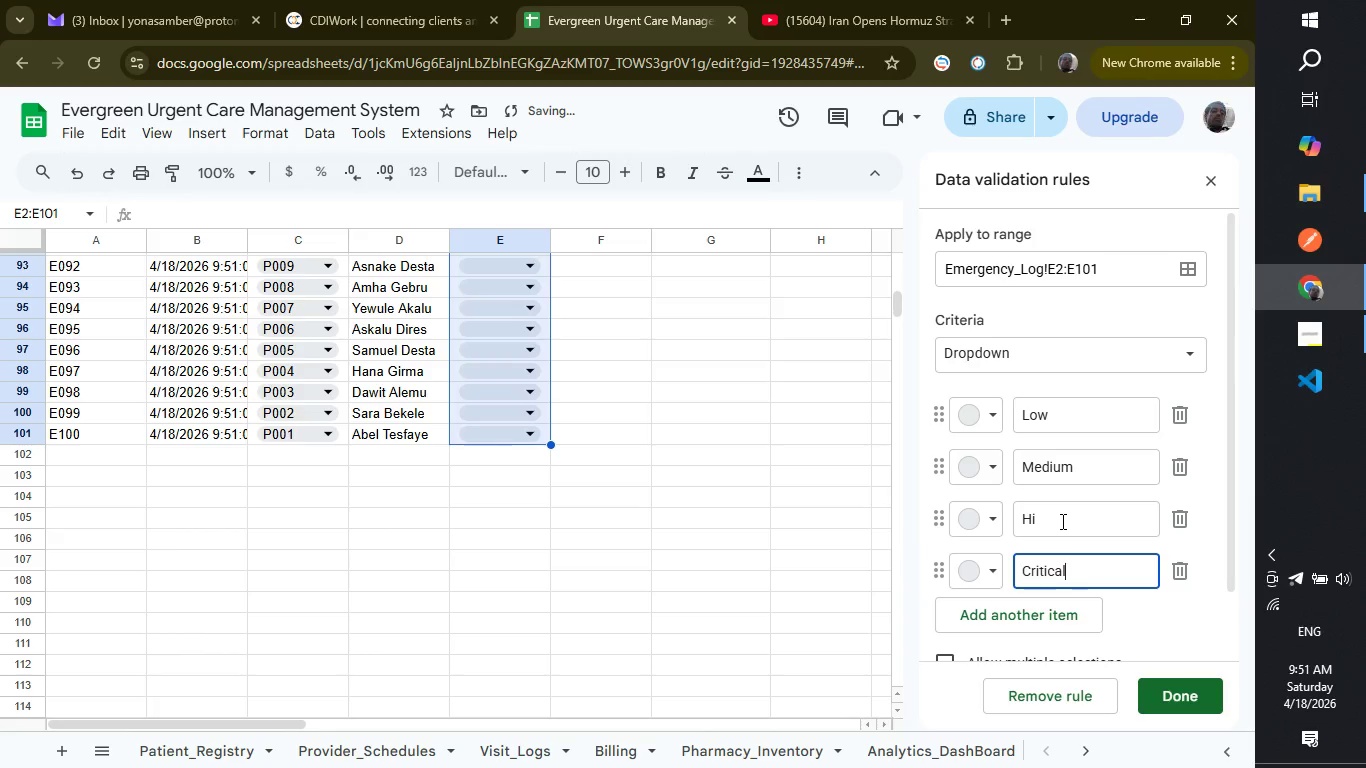 
left_click([1061, 521])
 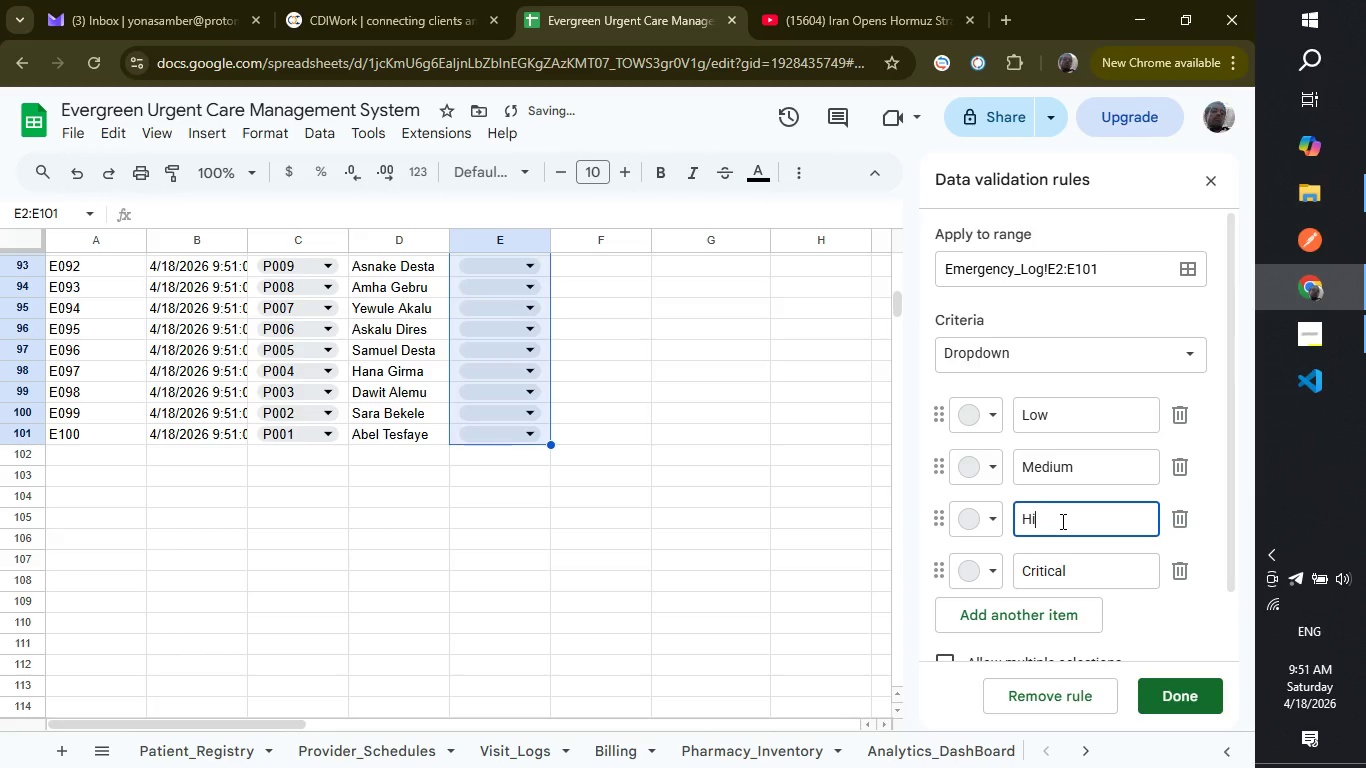 
type(gh)
 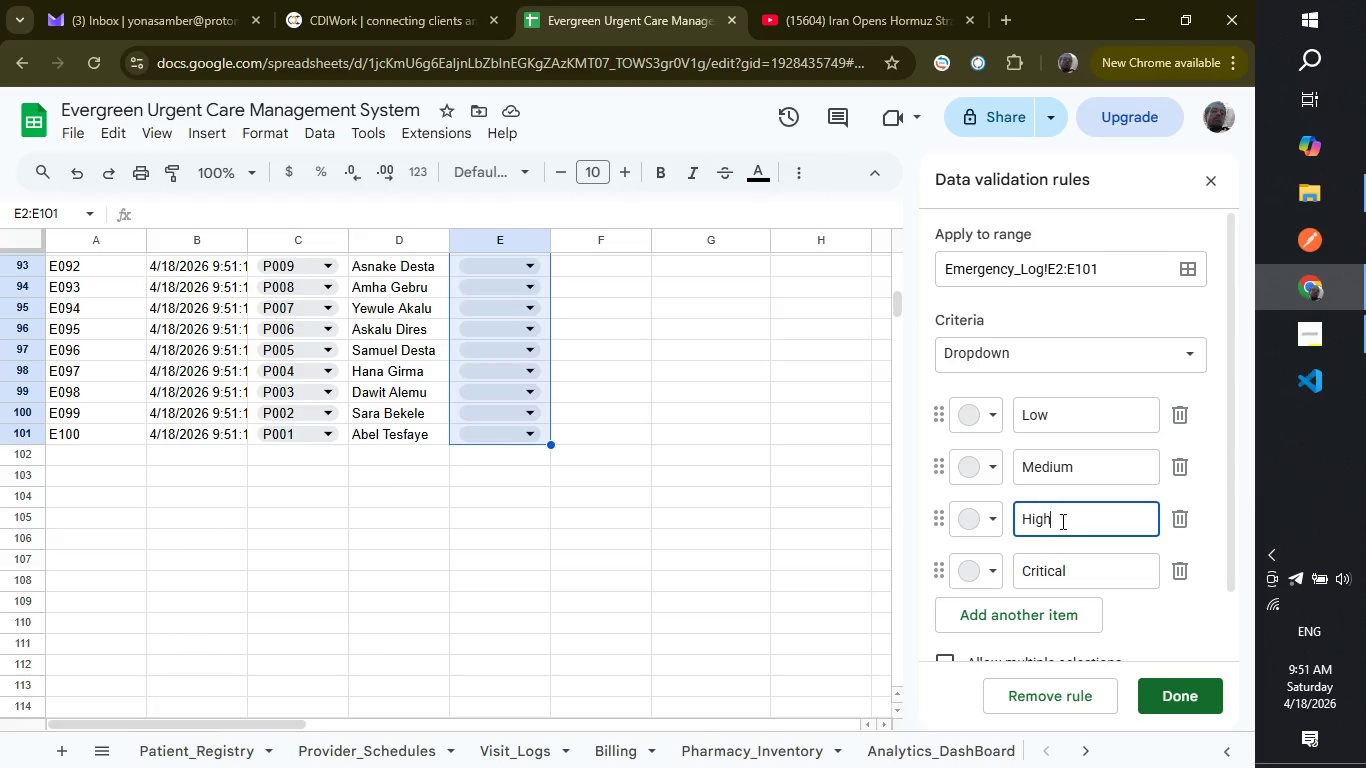 
wait(40.78)
 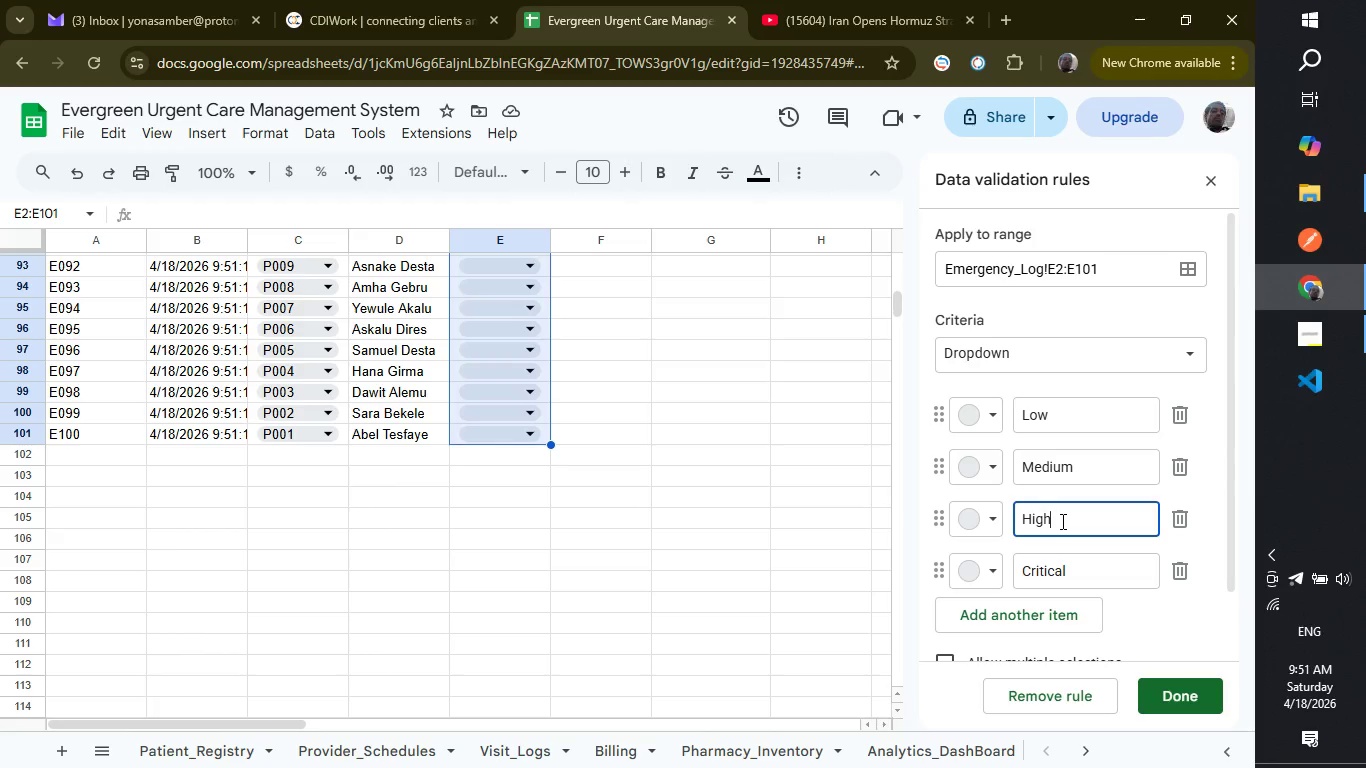 
left_click([964, 410])
 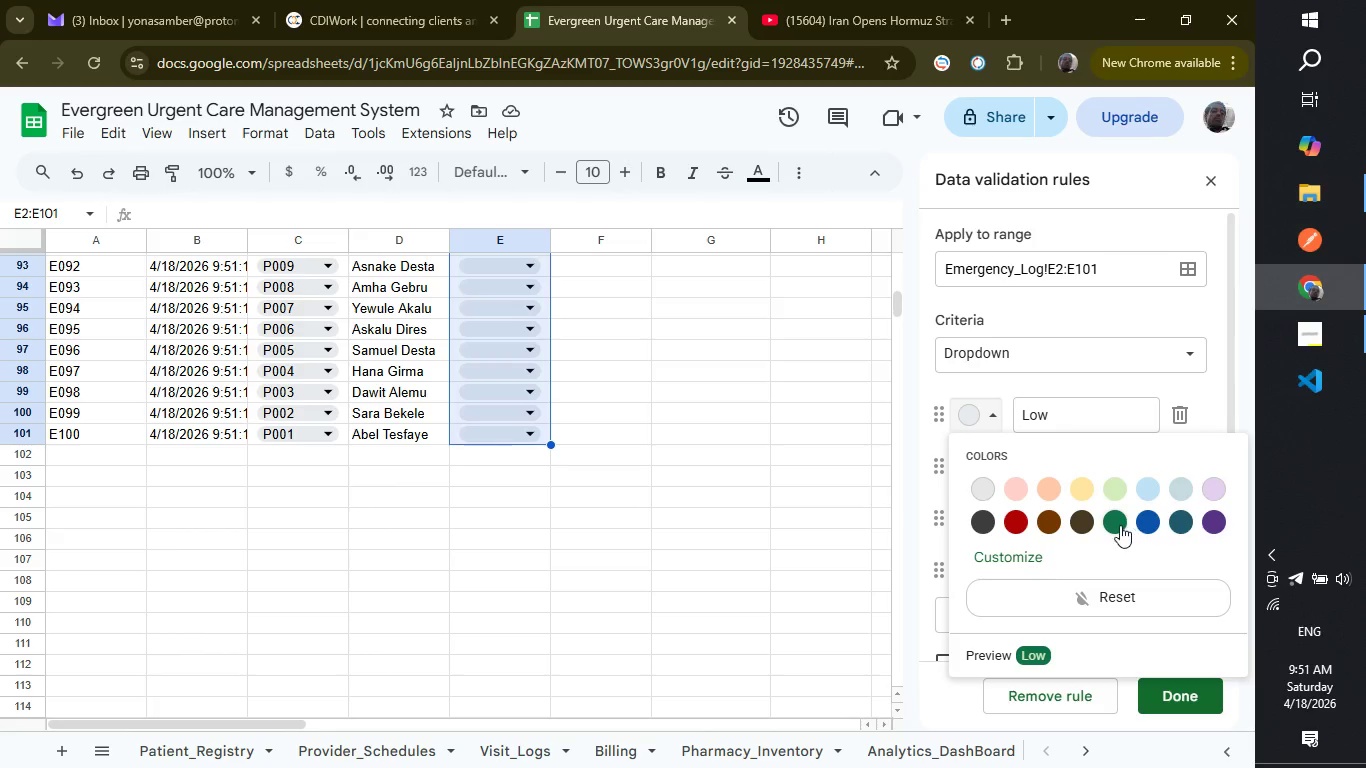 
left_click([1117, 522])
 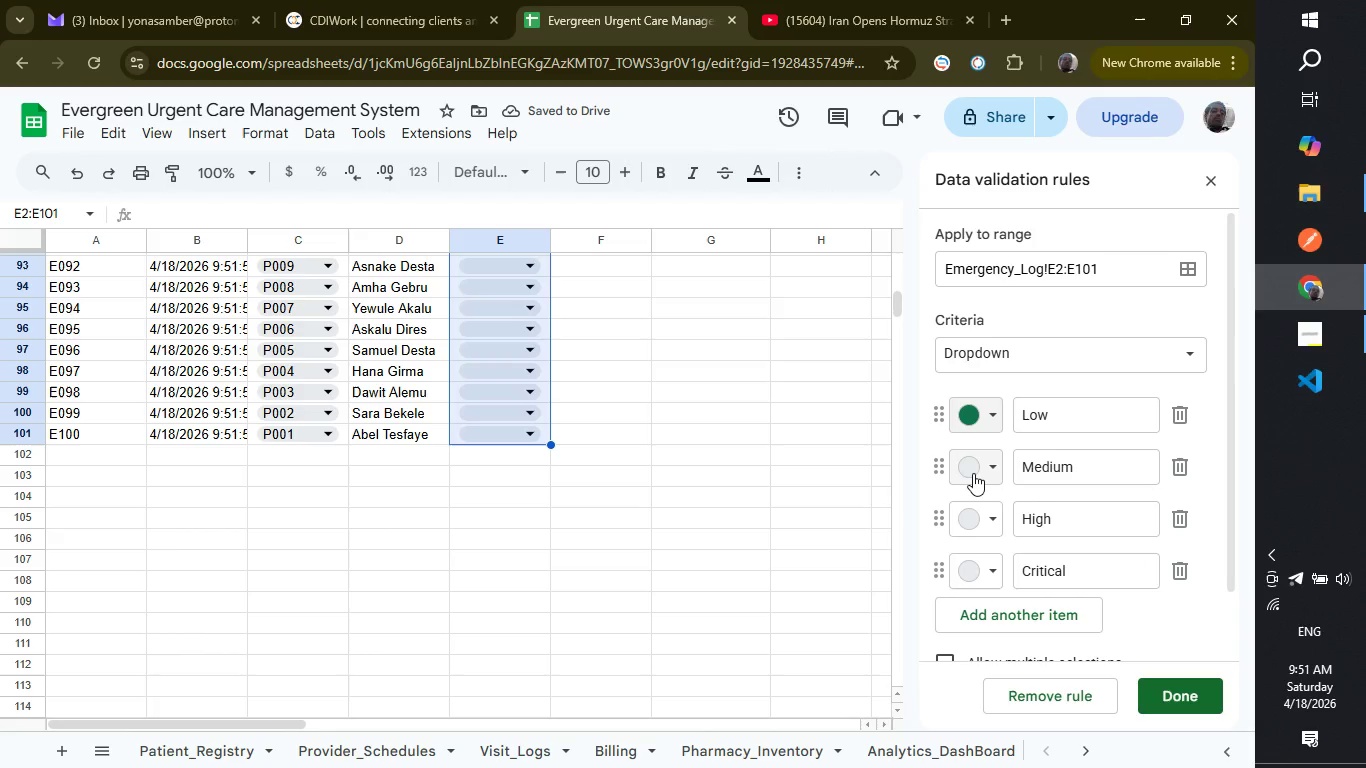 
left_click([973, 473])
 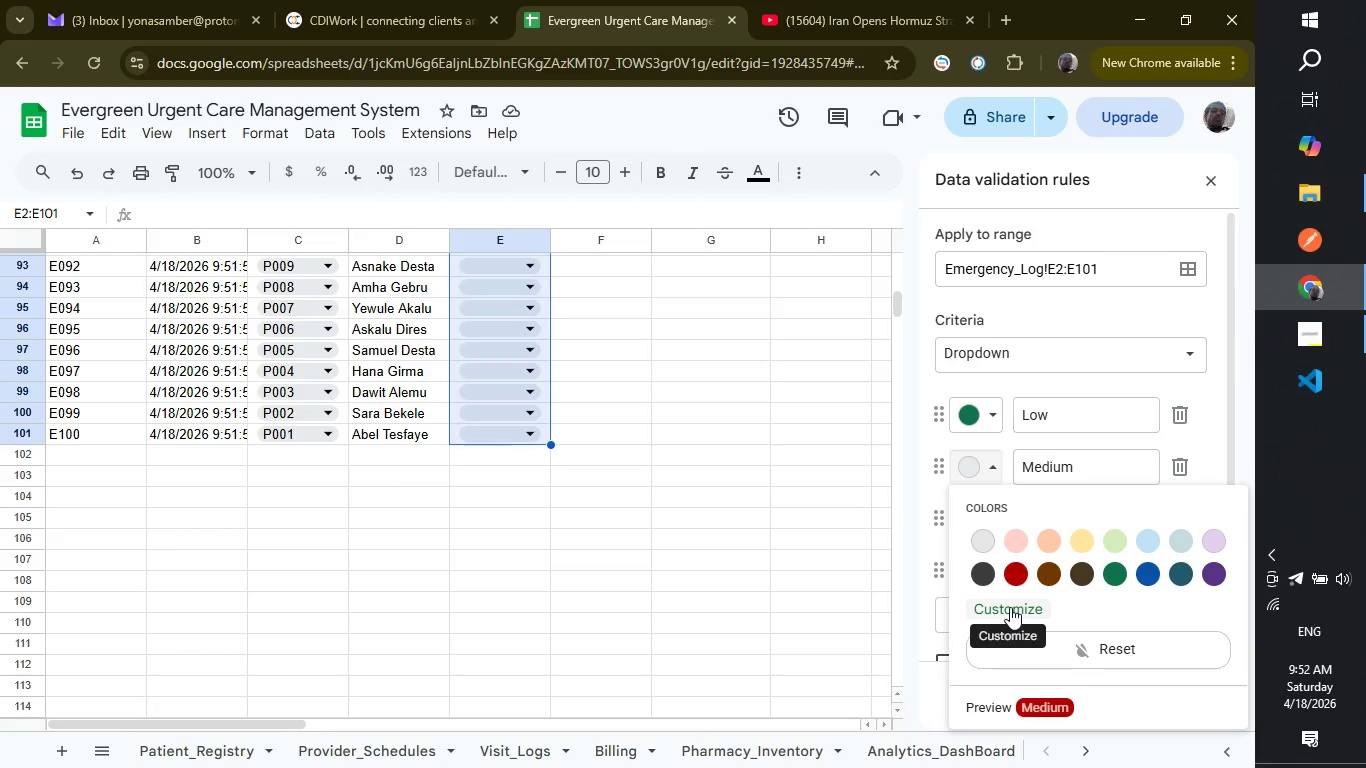 
wait(6.73)
 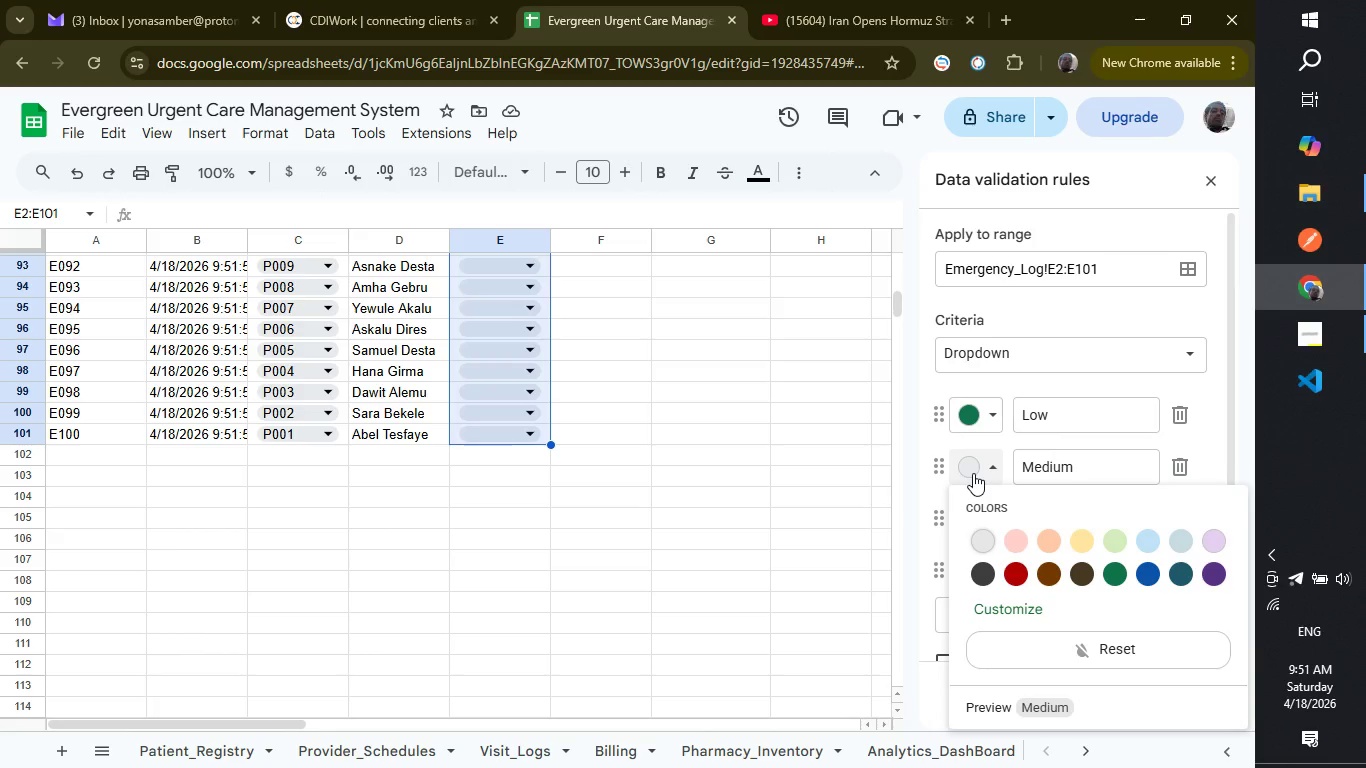 
left_click([1010, 607])
 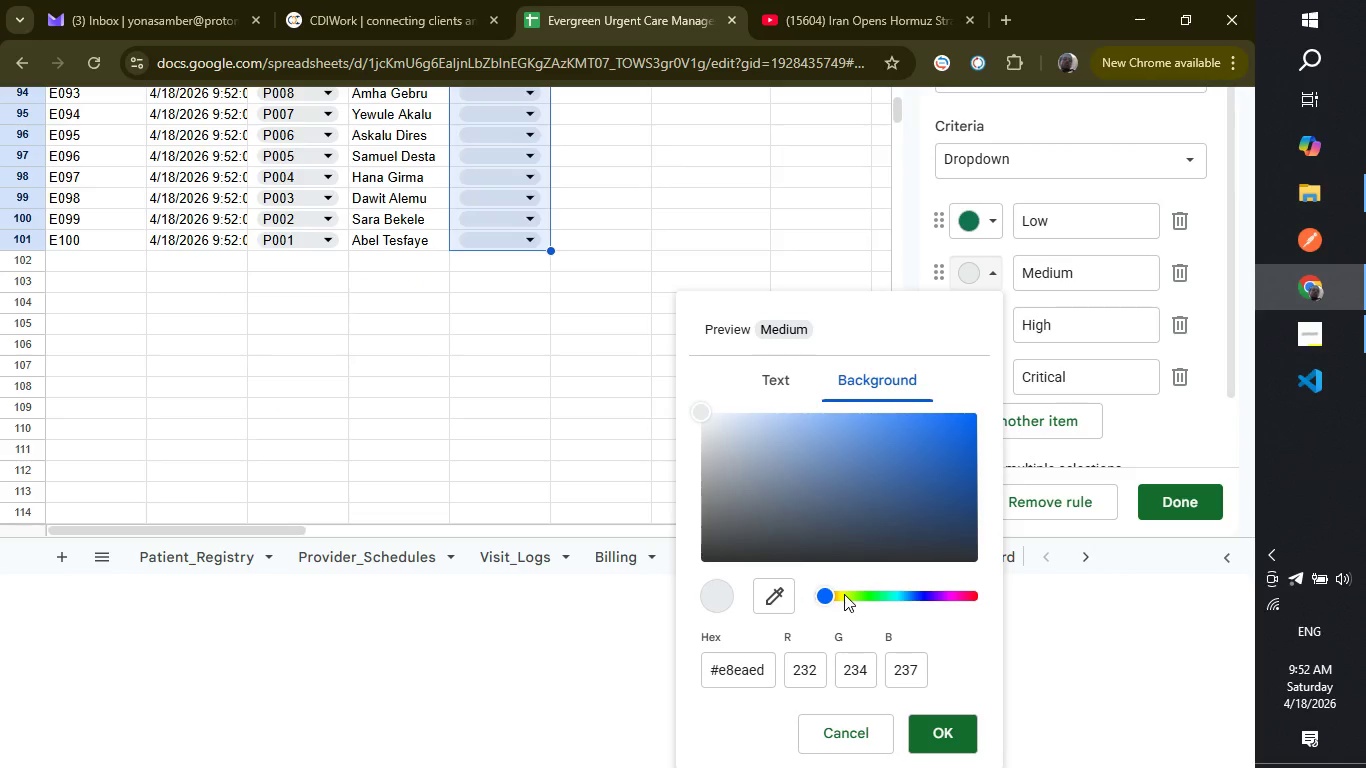 
left_click([844, 594])
 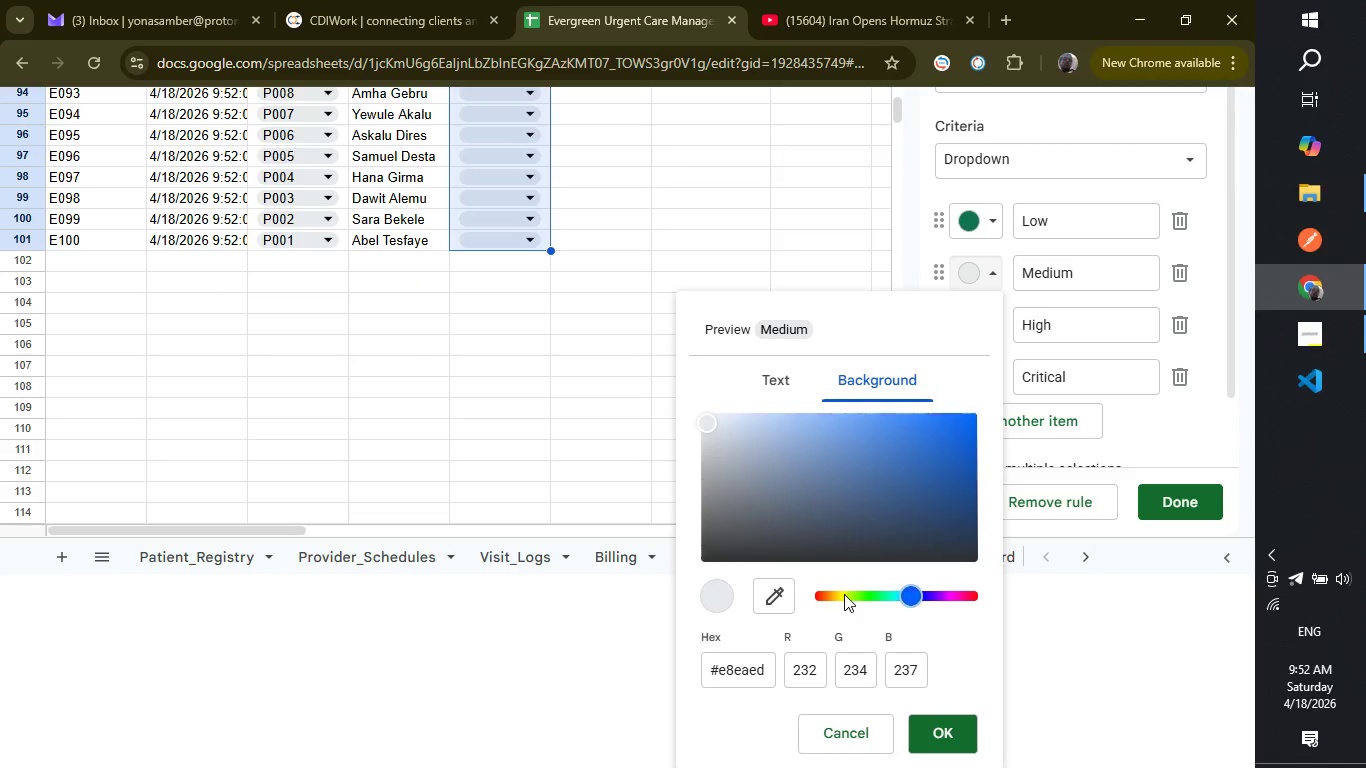 
left_click_drag(start_coordinate=[844, 594], to_coordinate=[838, 596])
 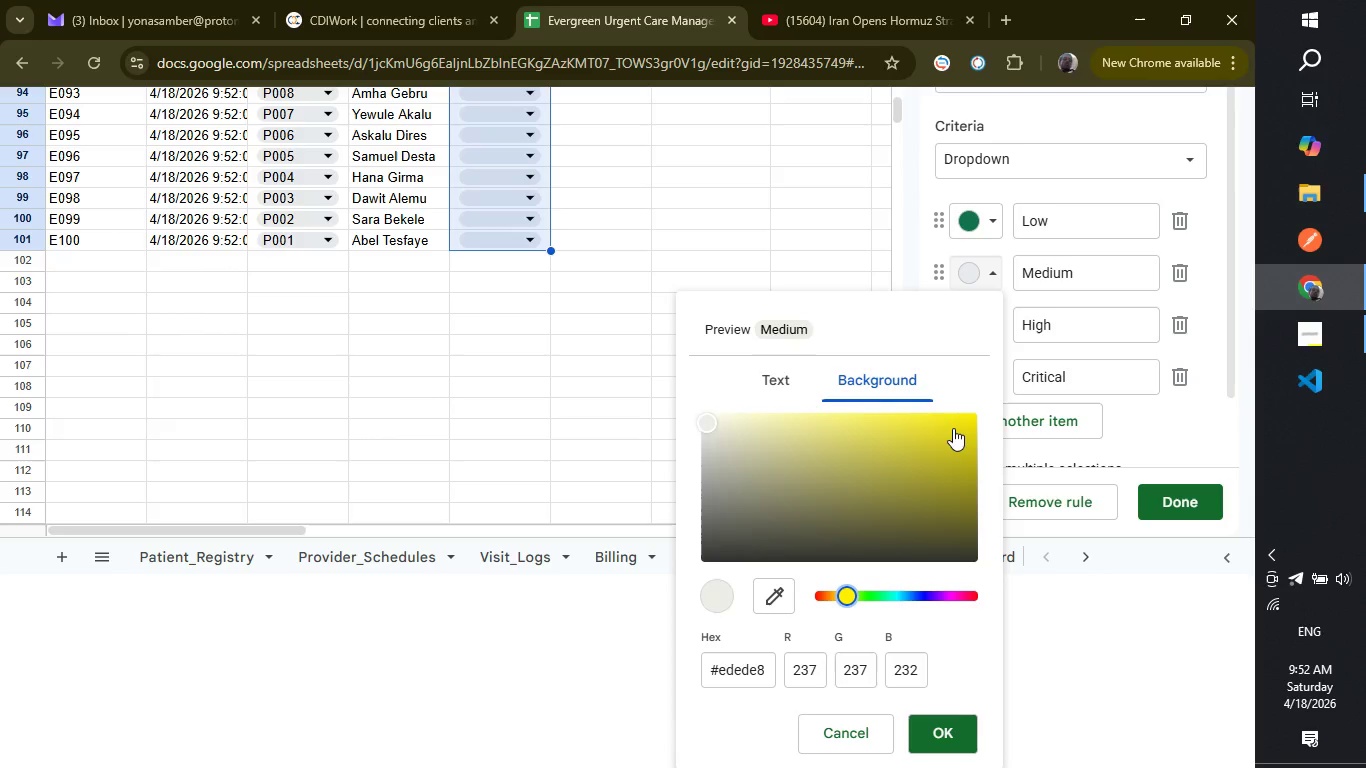 
left_click([953, 428])
 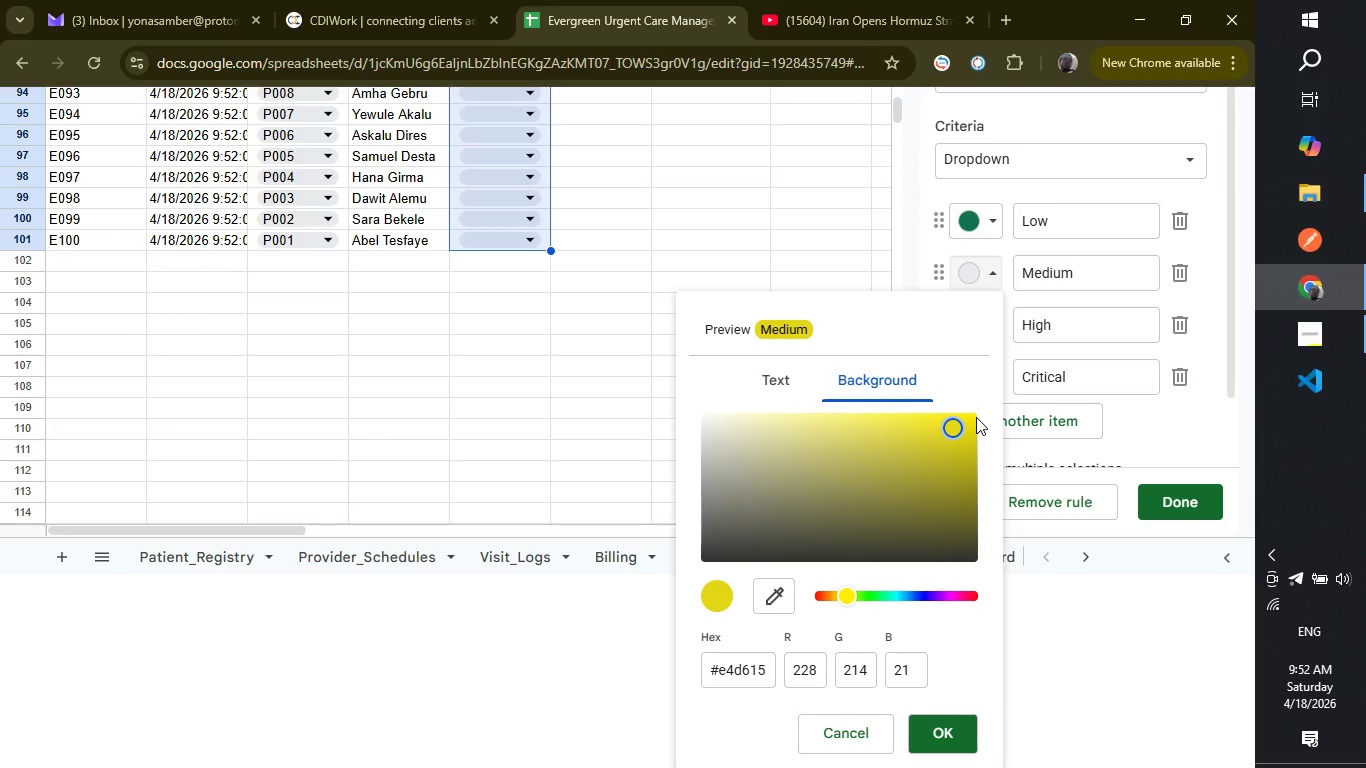 
left_click([972, 420])
 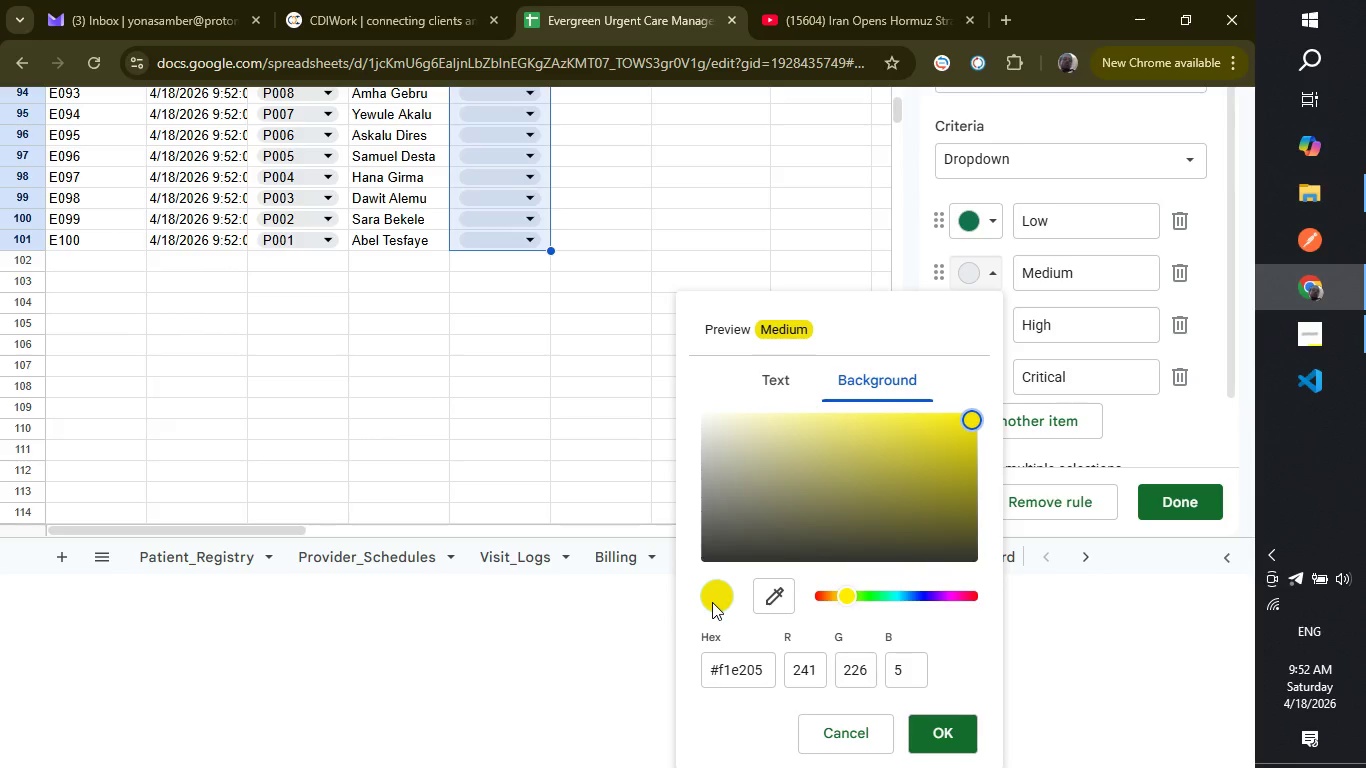 
left_click([712, 602])
 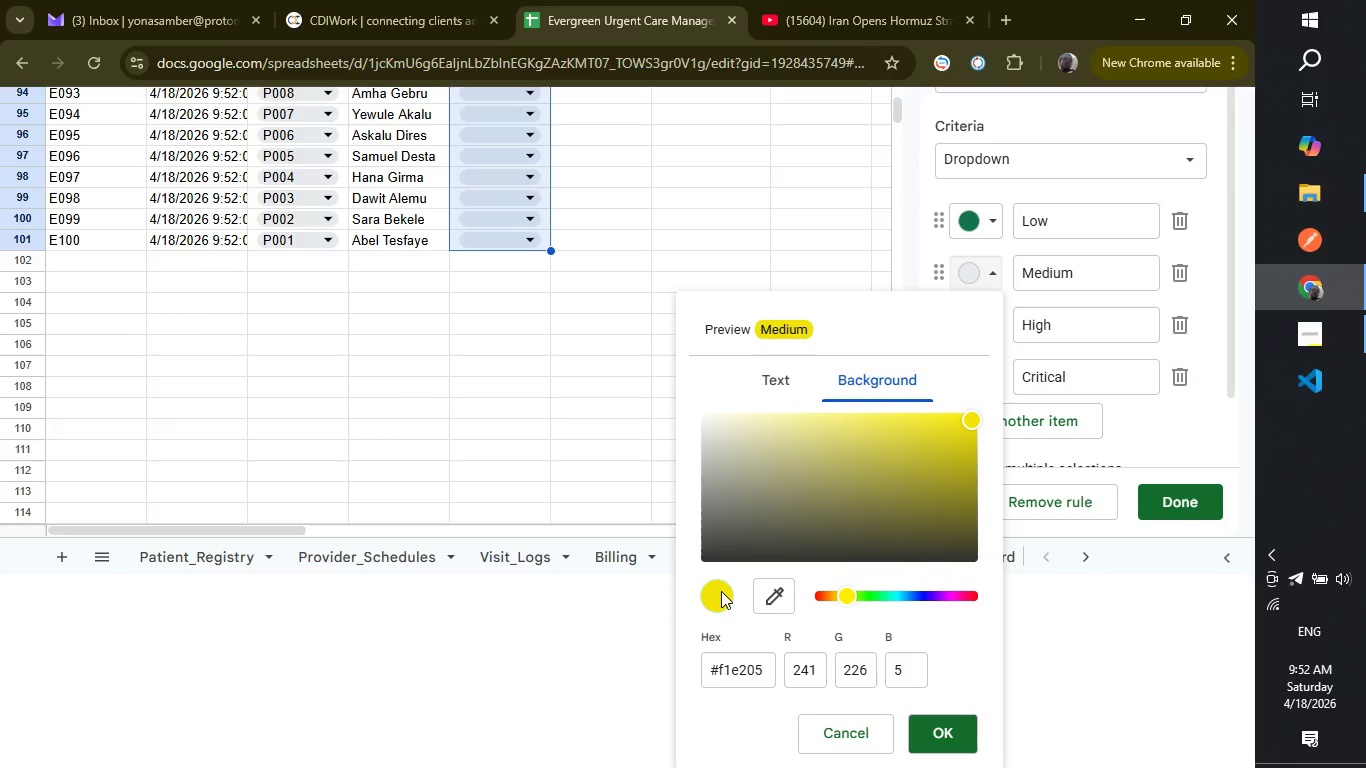 
left_click([721, 591])
 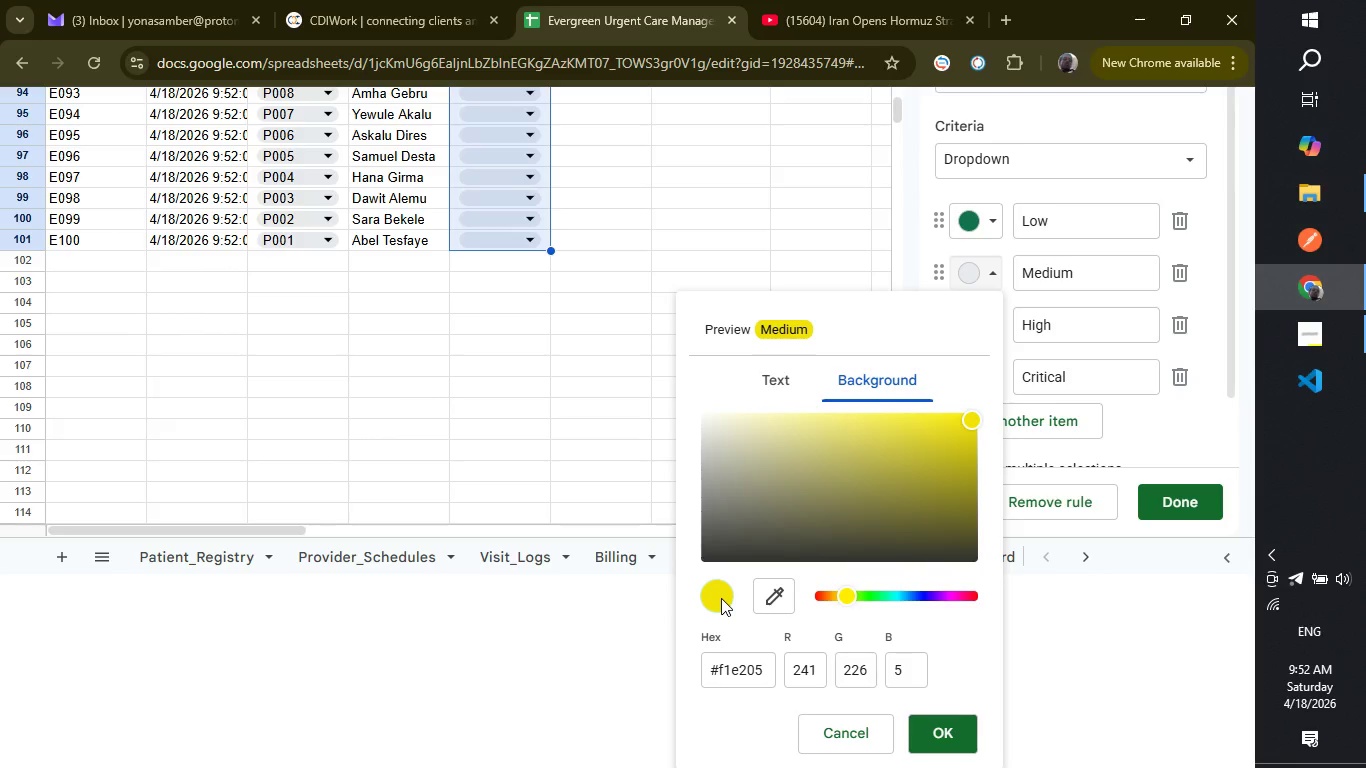 
left_click_drag(start_coordinate=[721, 598], to_coordinate=[875, 474])
 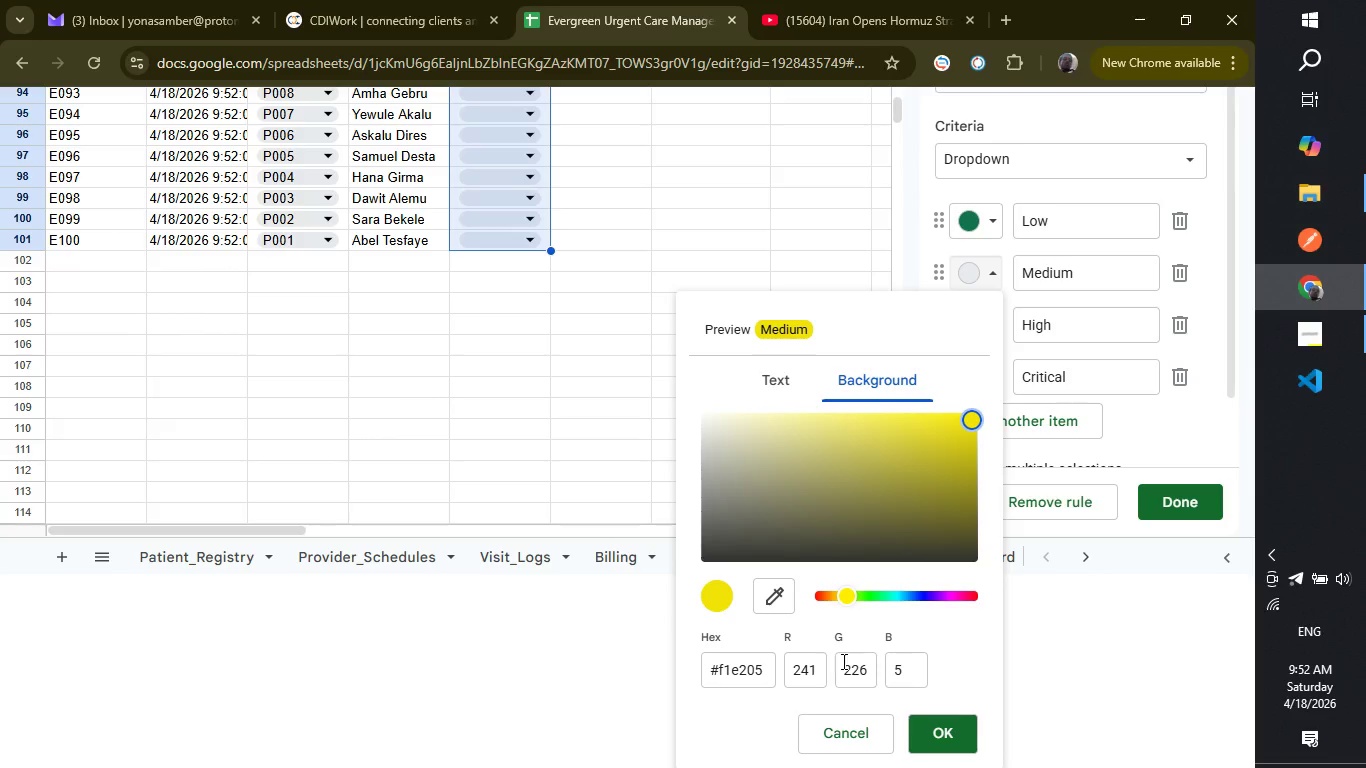 
wait(5.47)
 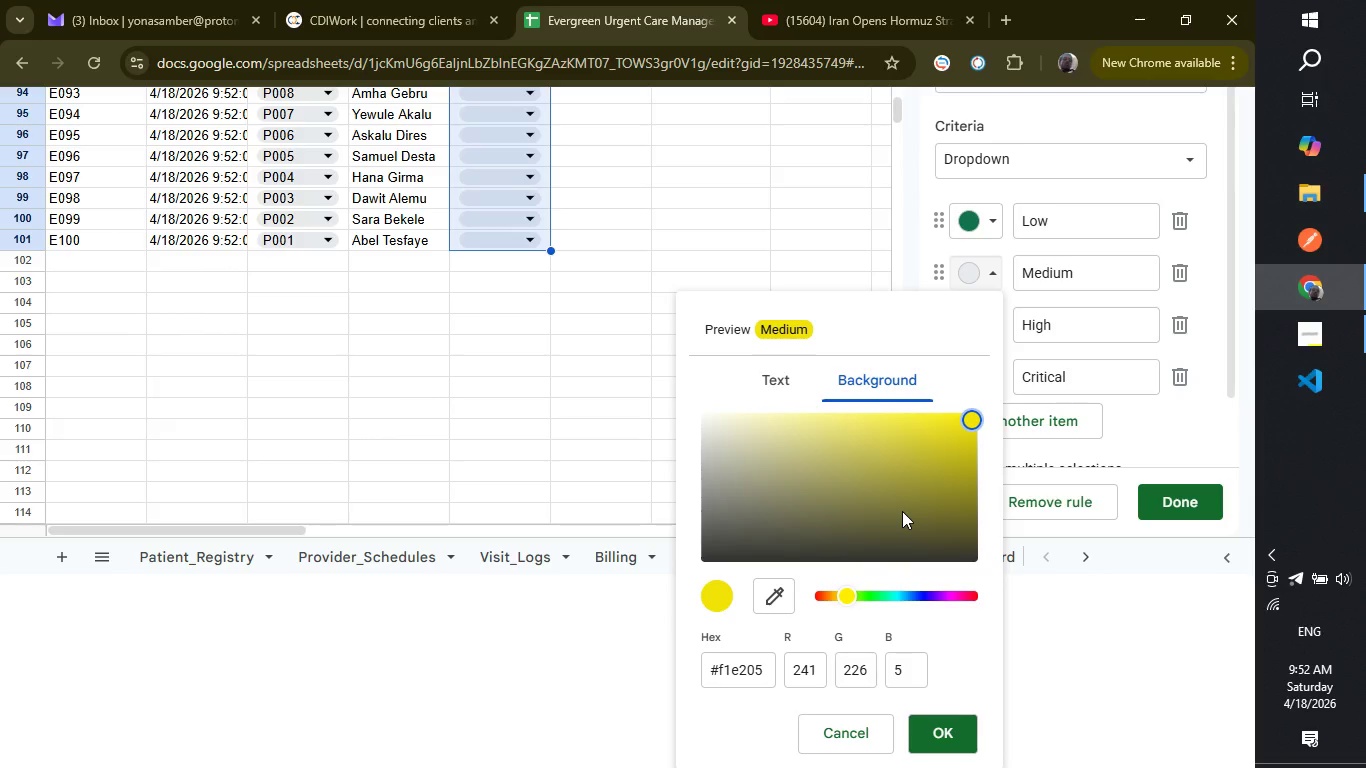 
left_click([811, 676])
 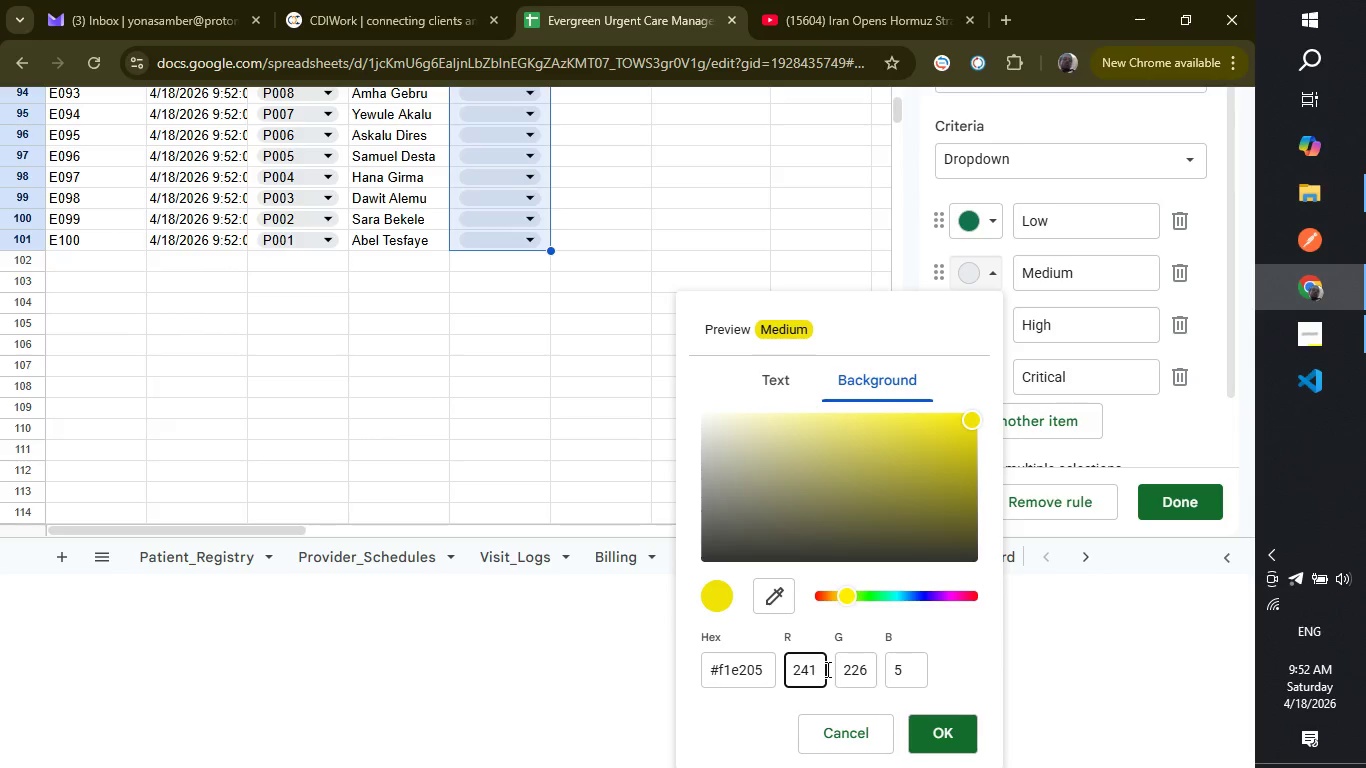 
wait(17.16)
 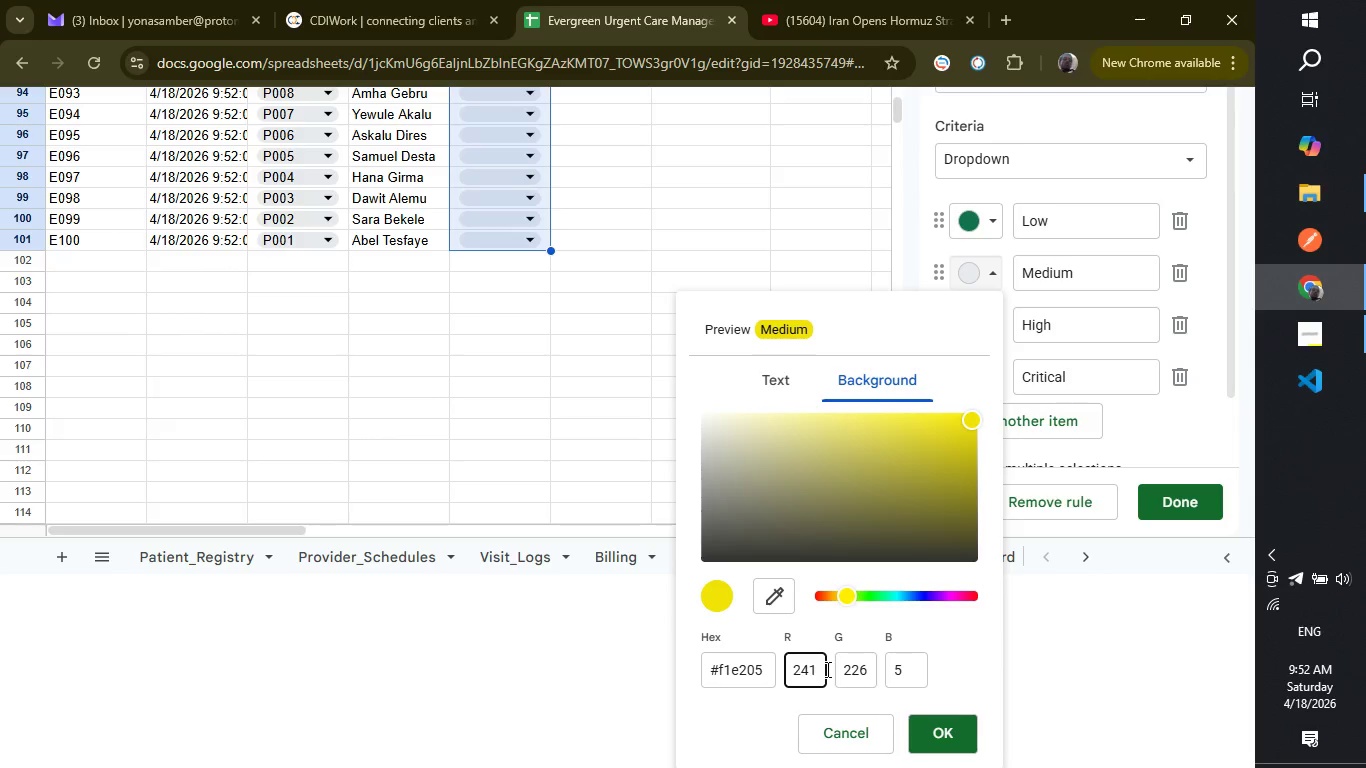 
left_click([822, 669])
 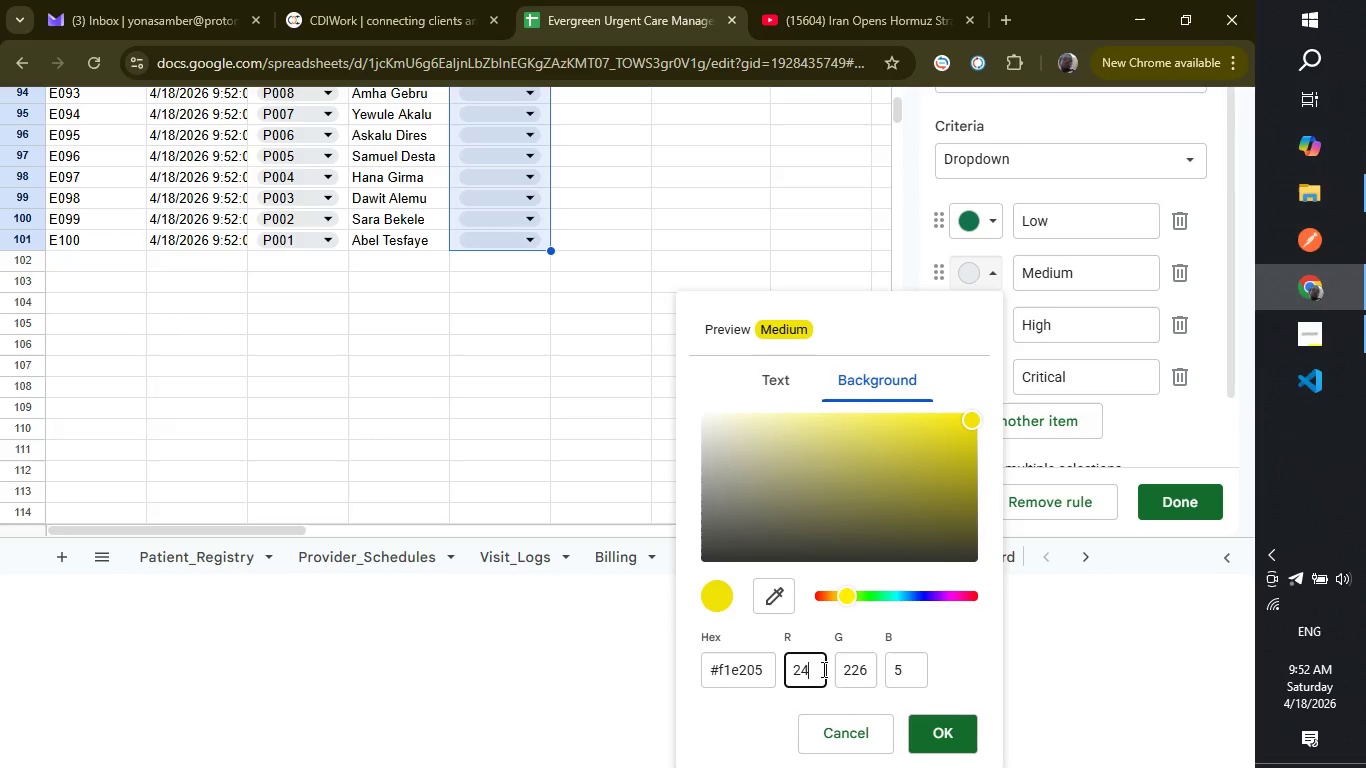 
key(Backspace)
key(Backspace)
type(55)
 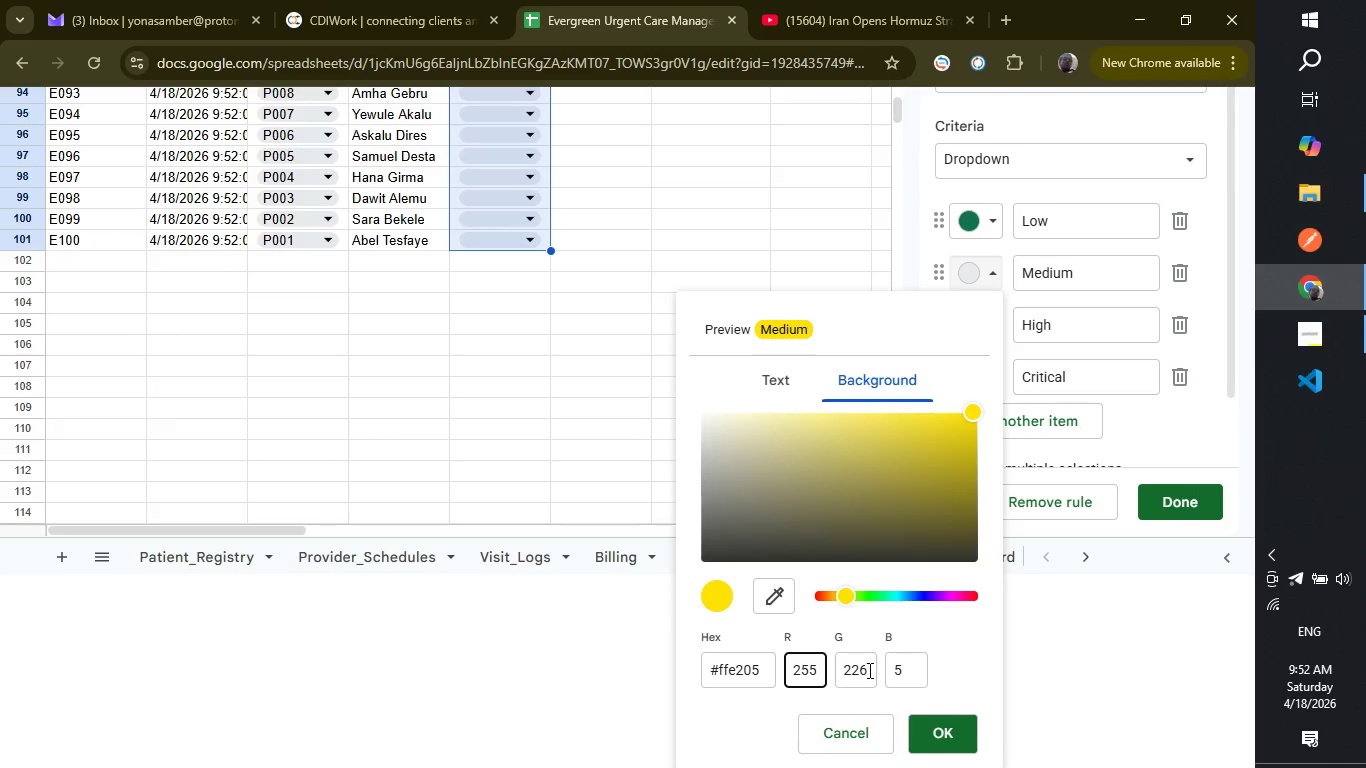 
left_click([868, 670])
 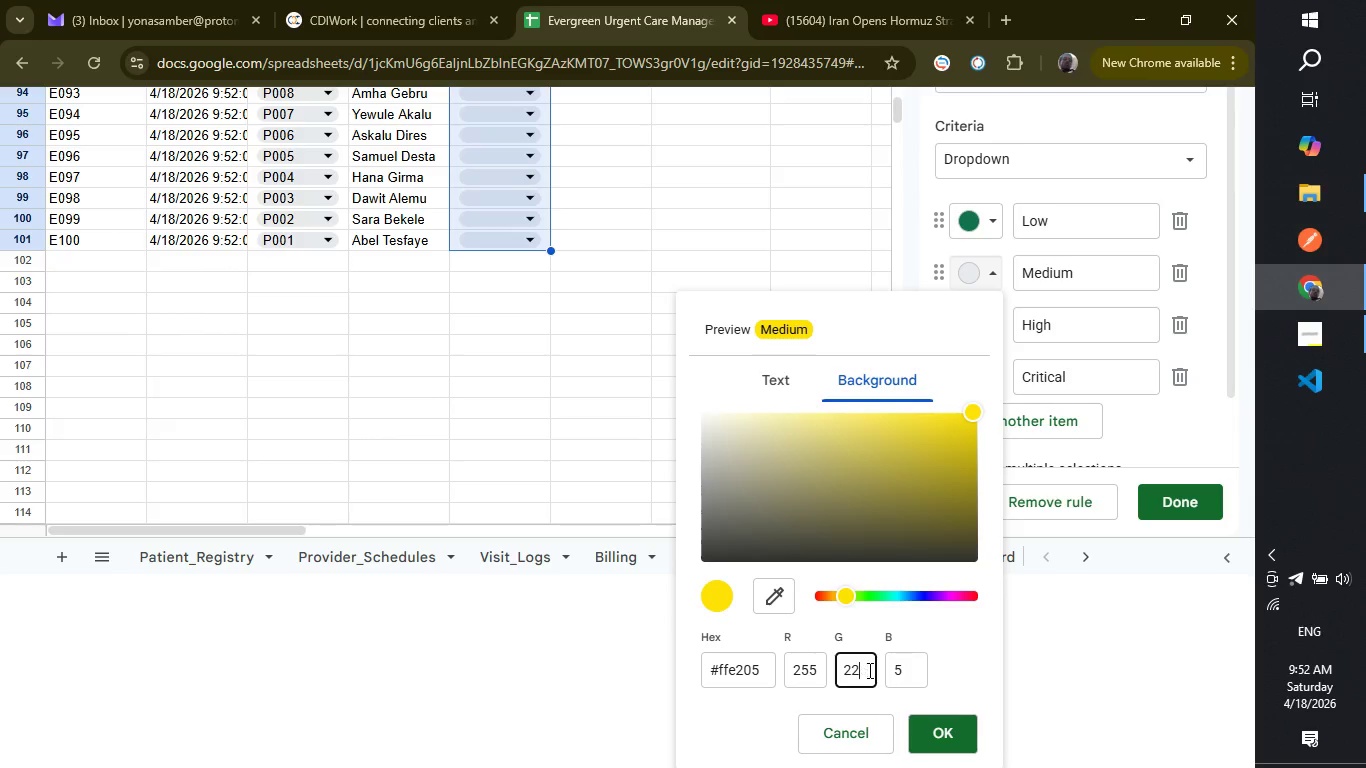 
key(Backspace)
key(Backspace)
type(55)
 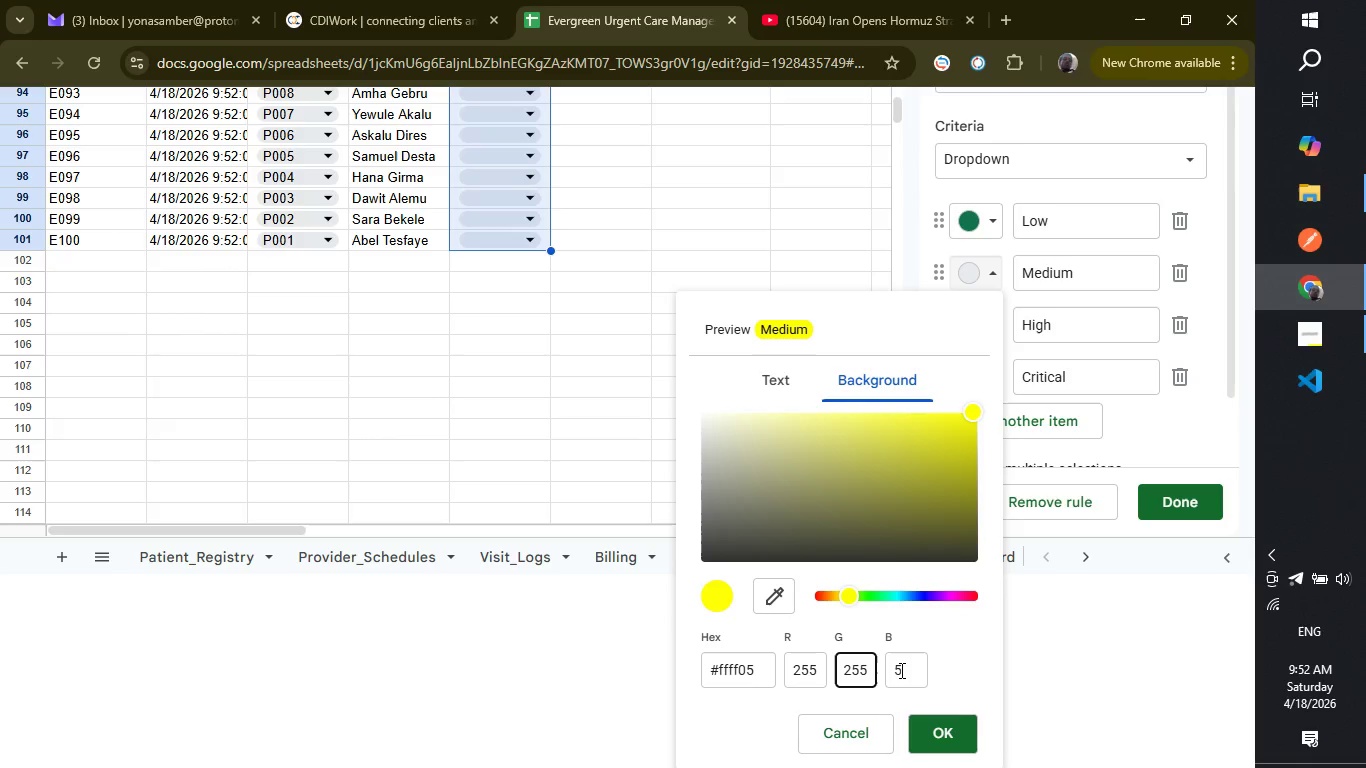 
left_click([900, 670])
 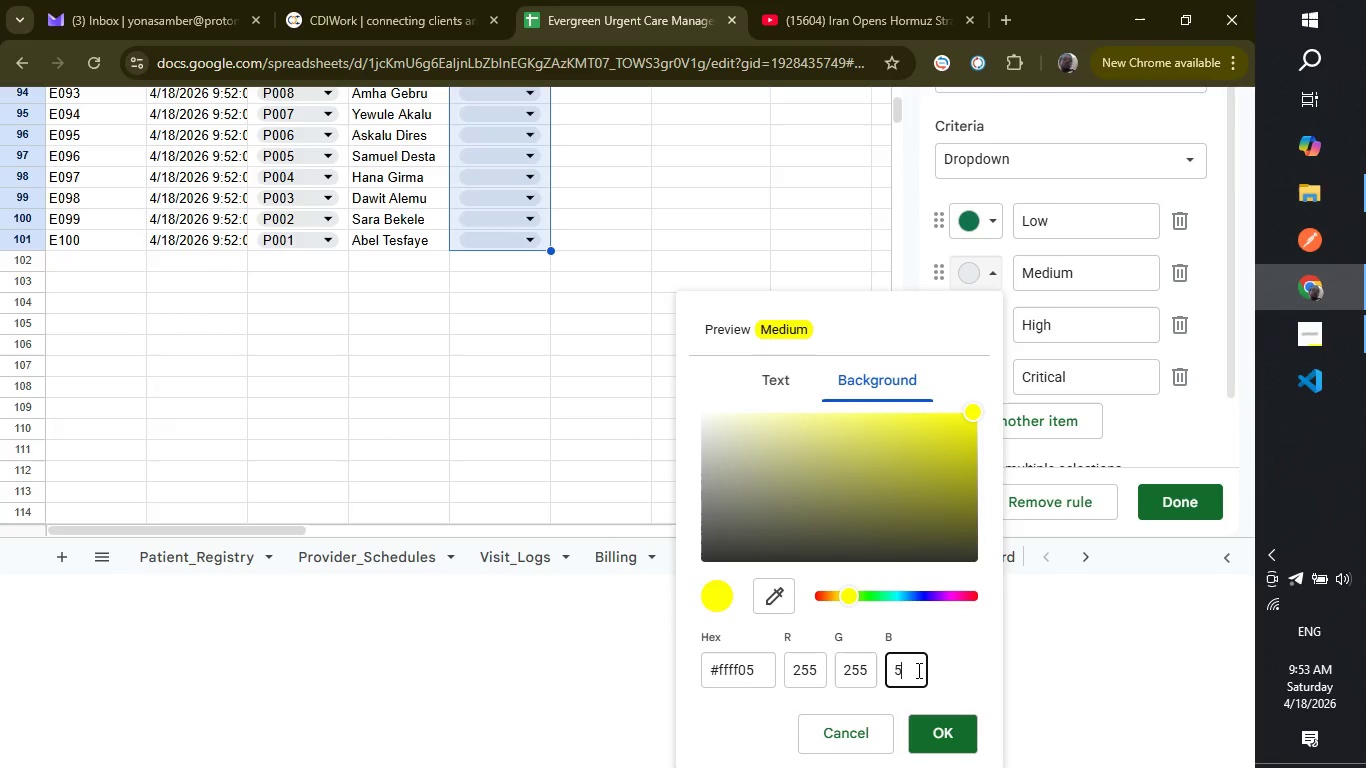 
key(Backspace)
 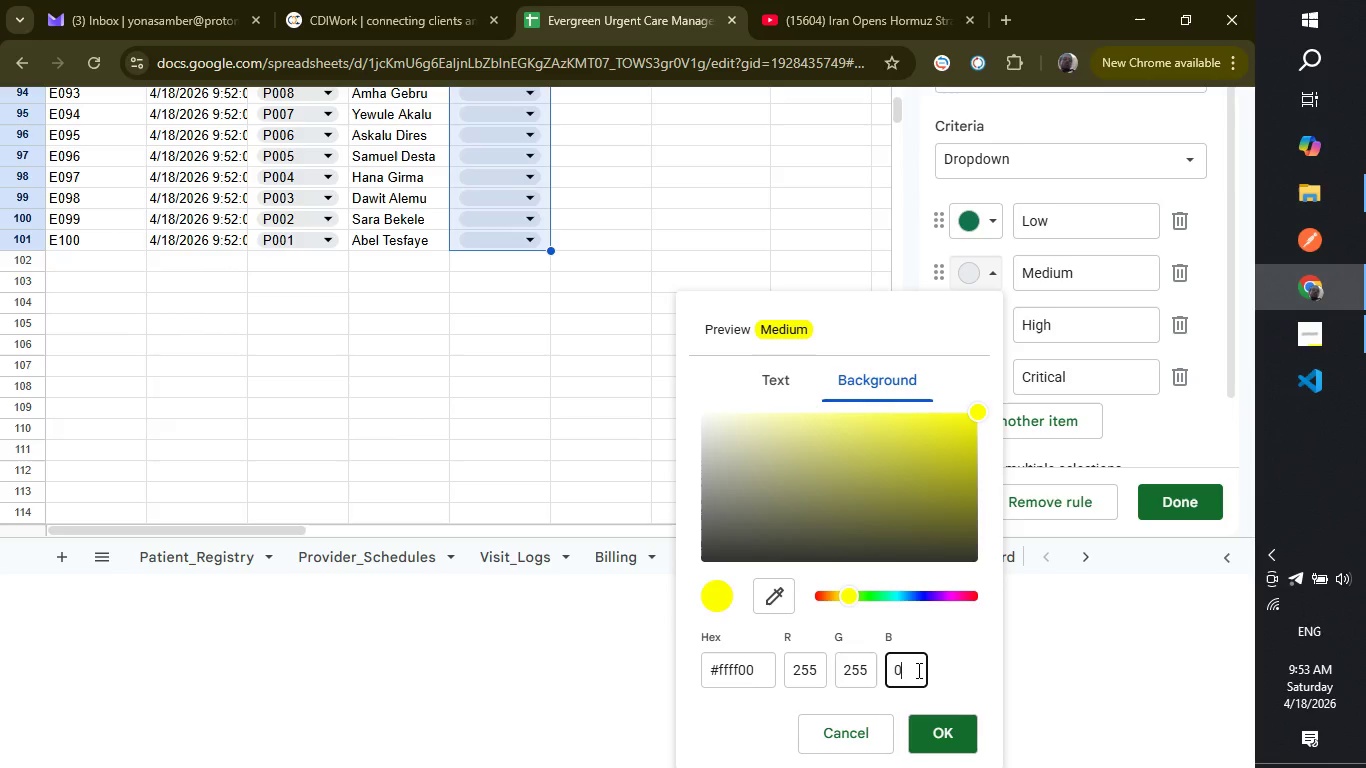 
key(0)
 